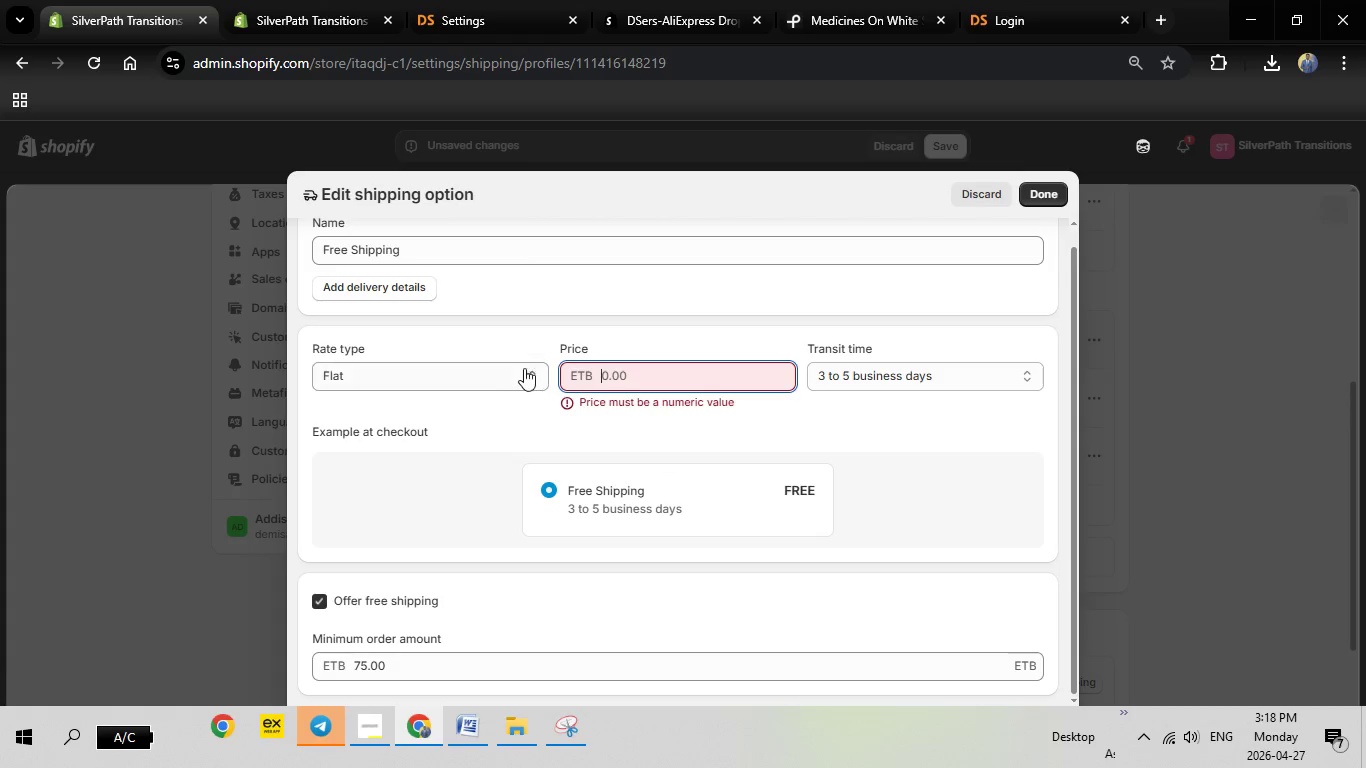 
left_click([511, 368])
 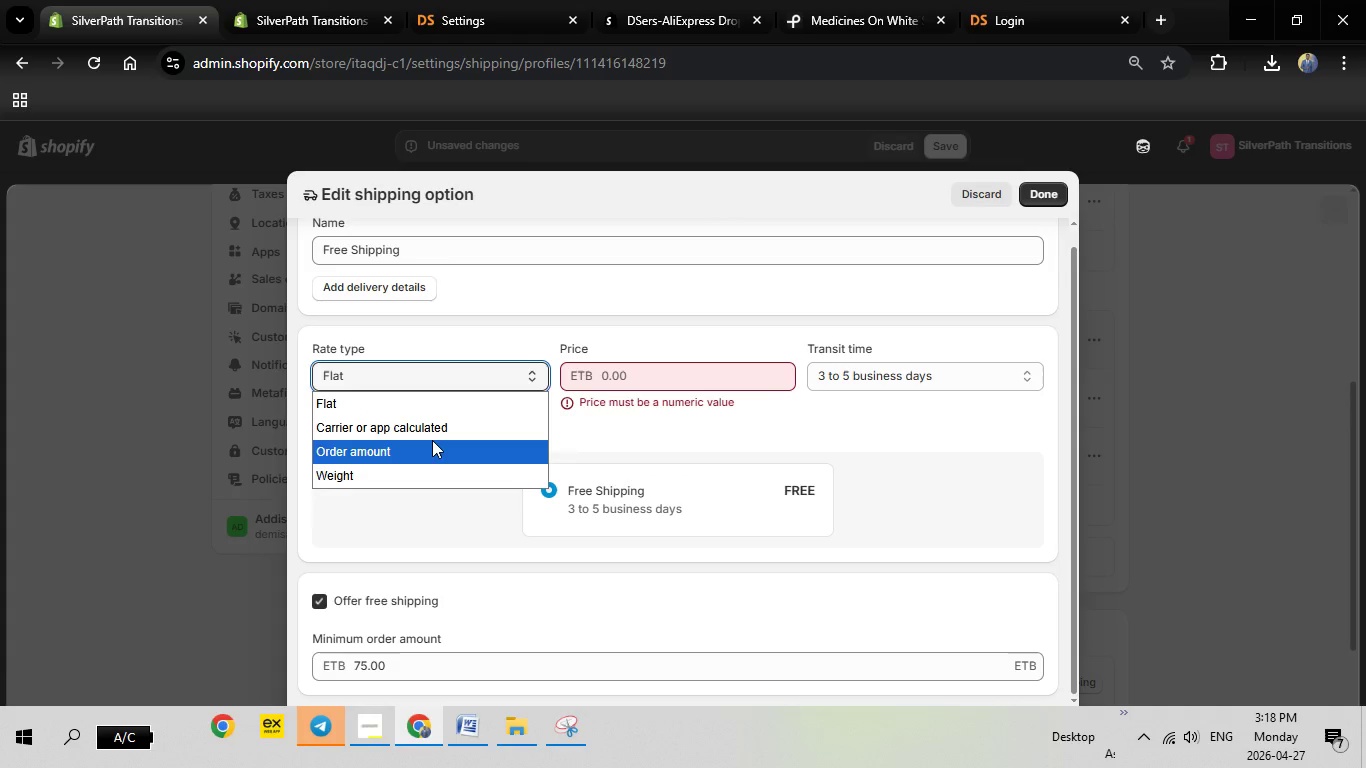 
left_click([432, 440])
 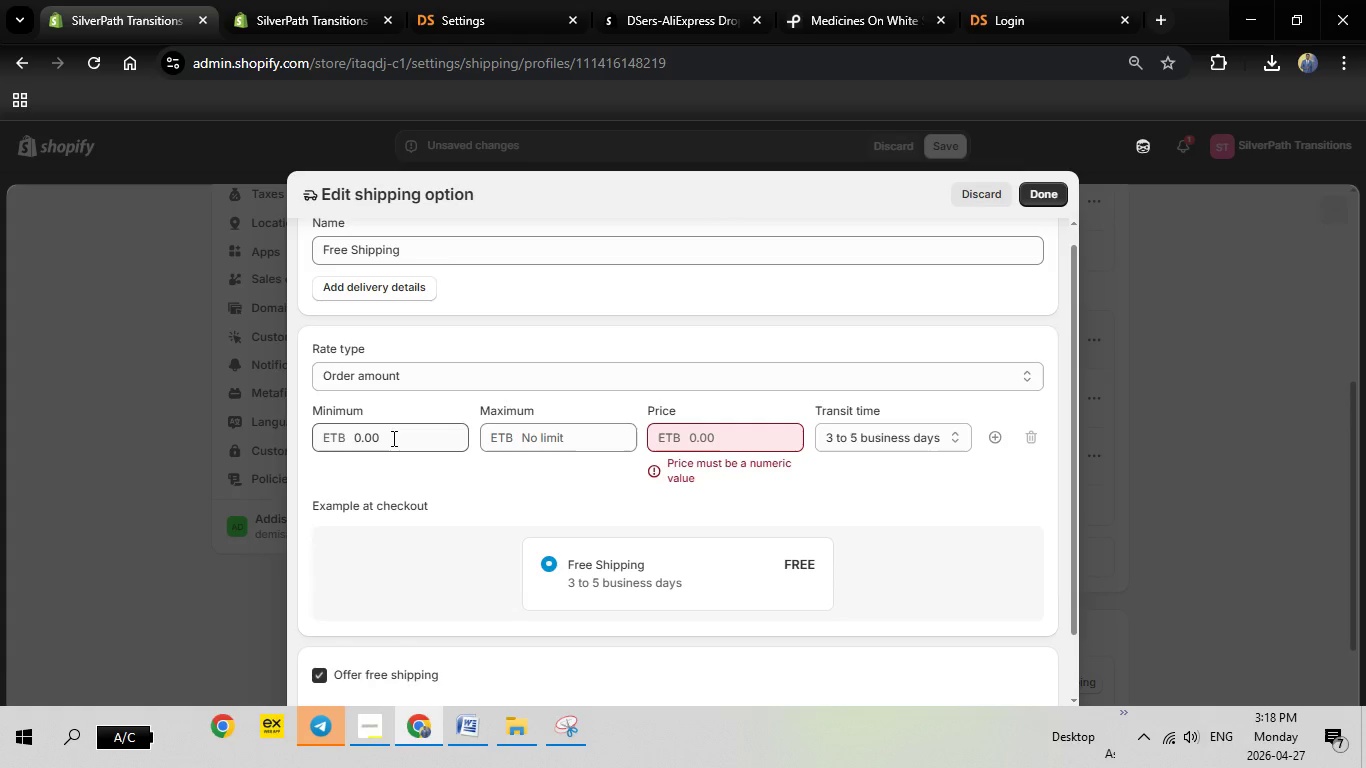 
left_click([392, 438])
 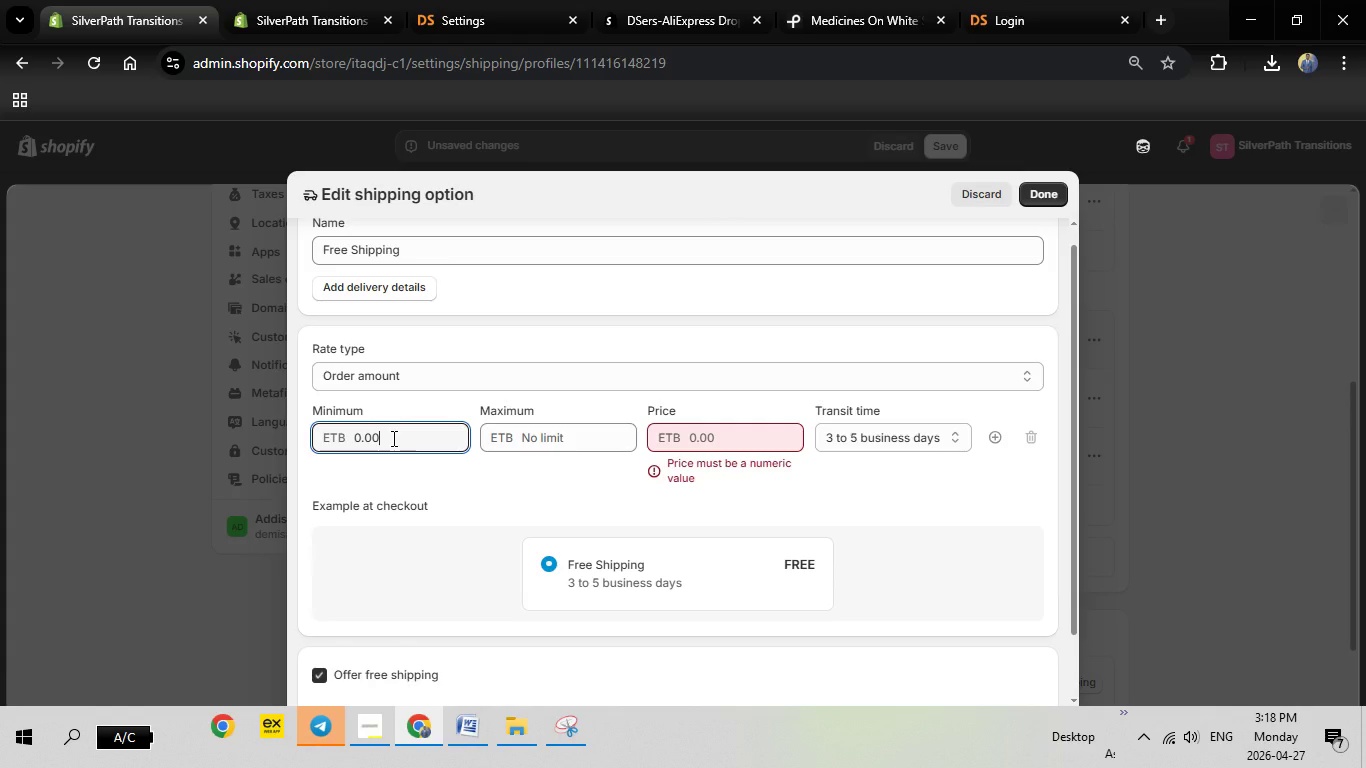 
type(75)
key(Backspace)
key(Backspace)
key(Backspace)
key(Backspace)
key(Backspace)
key(Backspace)
key(Backspace)
type(75)
 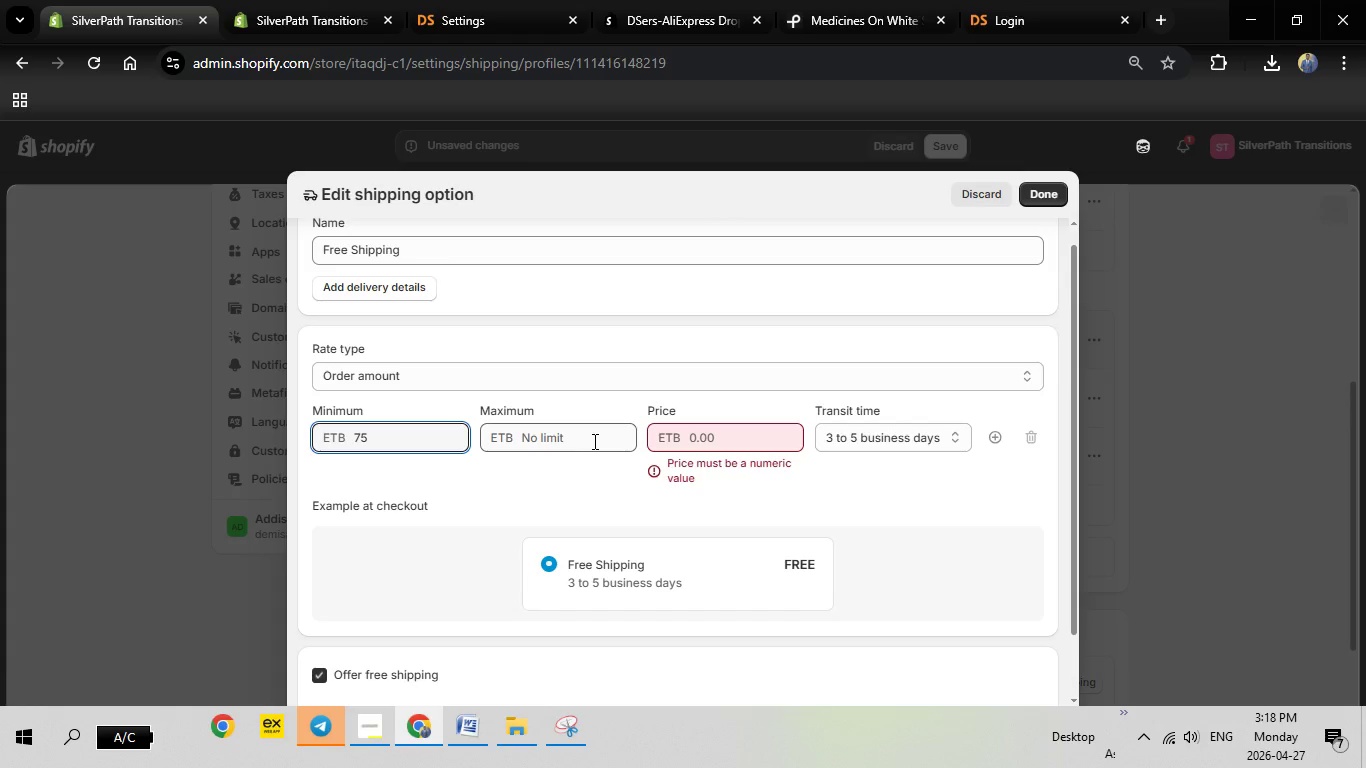 
left_click([601, 438])
 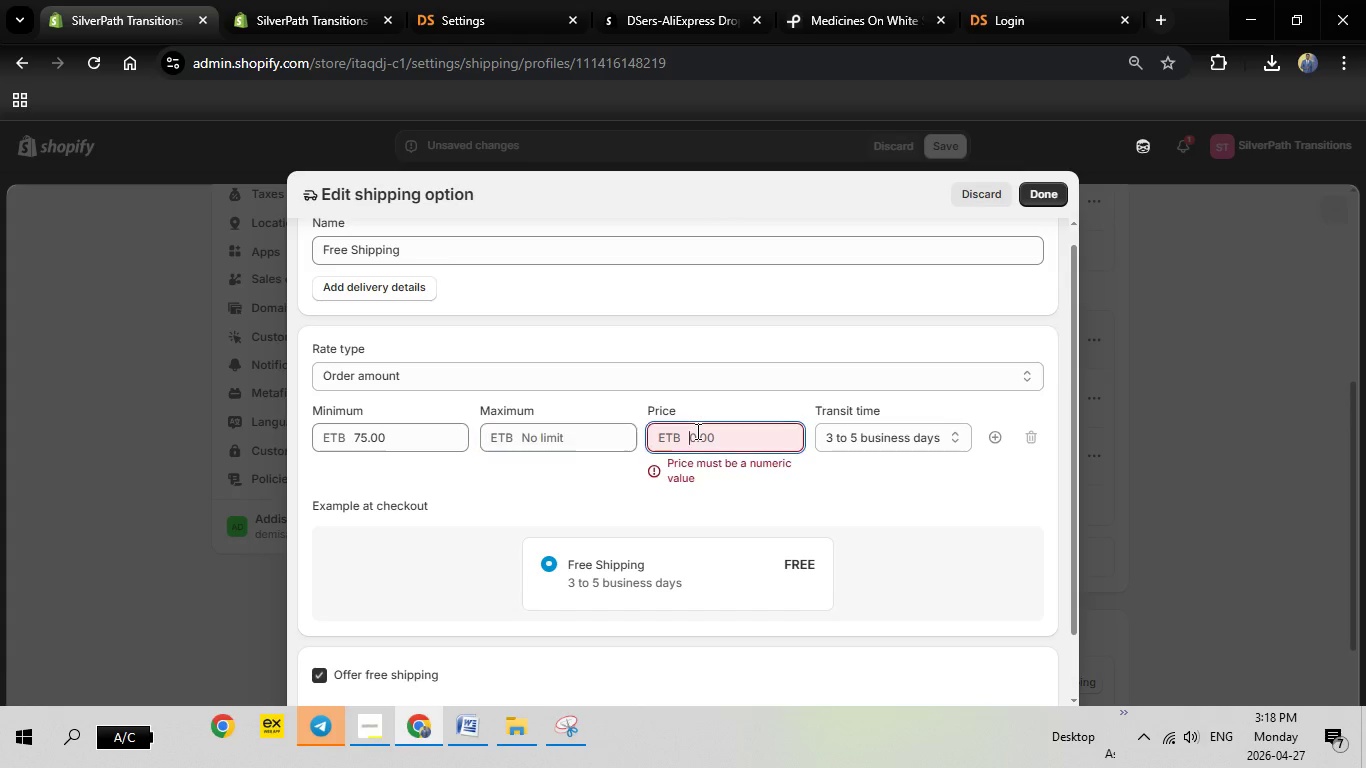 
left_click([696, 431])
 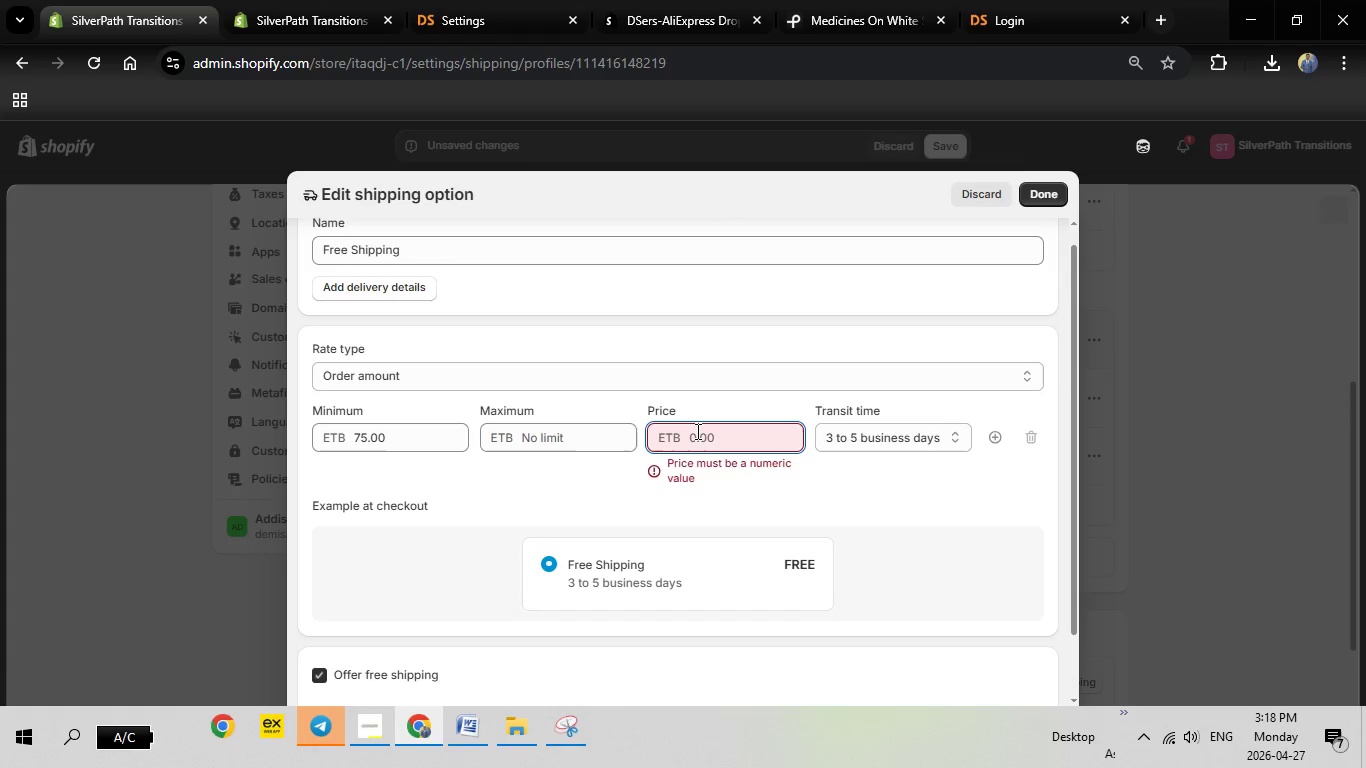 
type(5.99)
 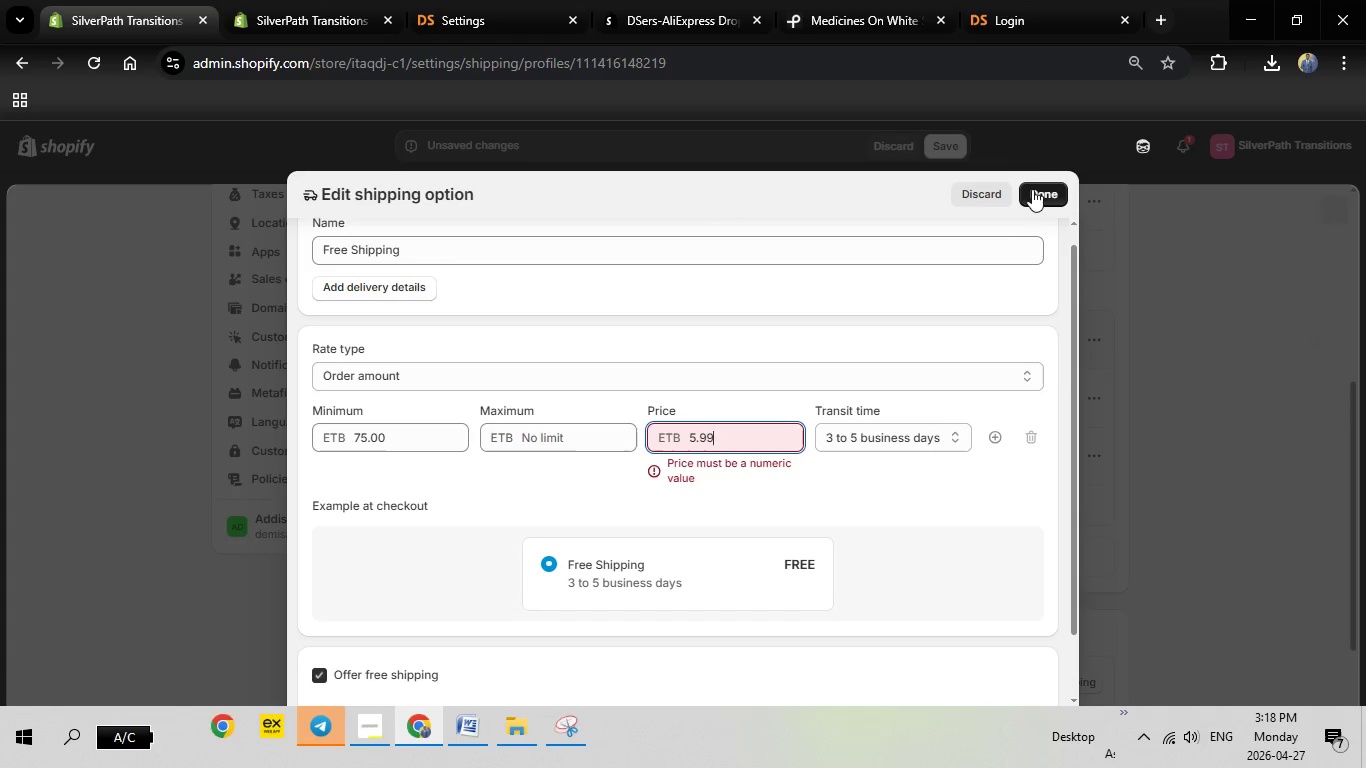 
left_click([1035, 185])
 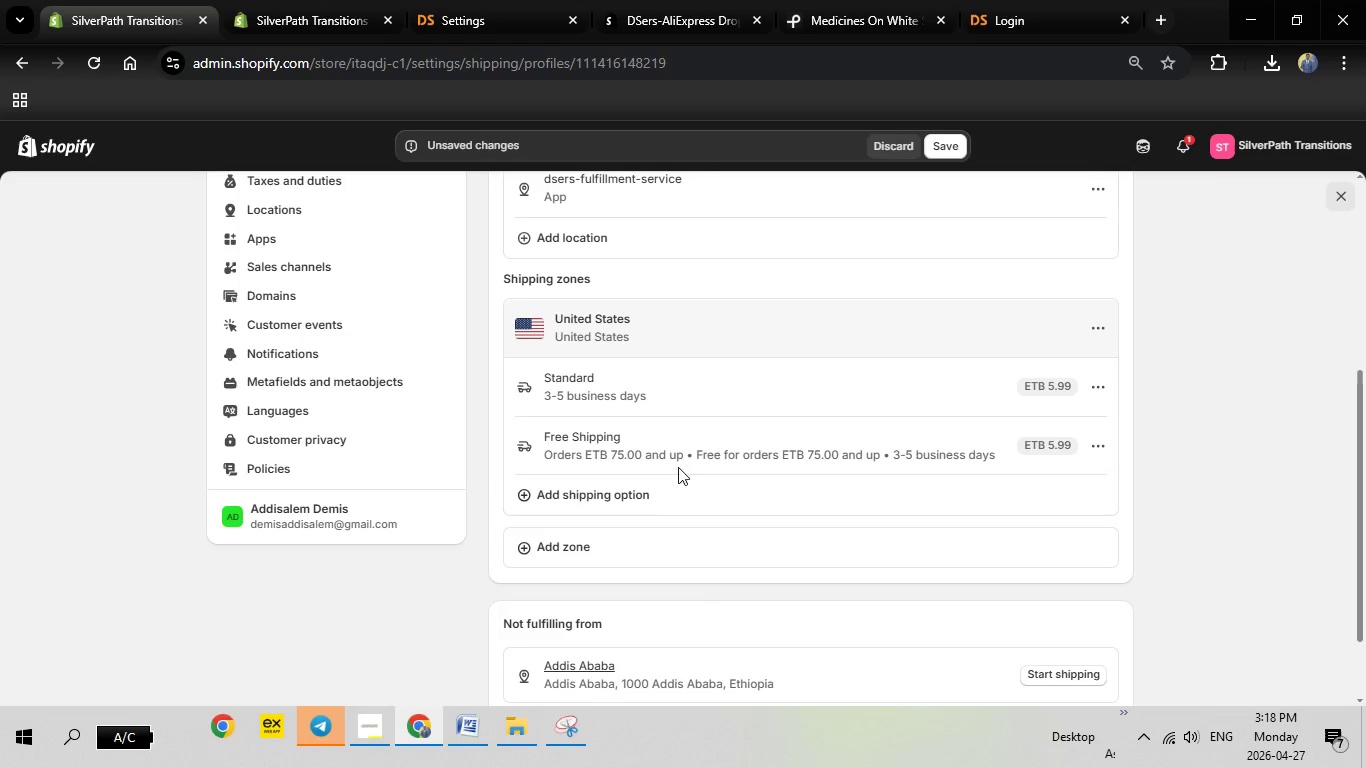 
scroll: coordinate [887, 505], scroll_direction: down, amount: 1.0
 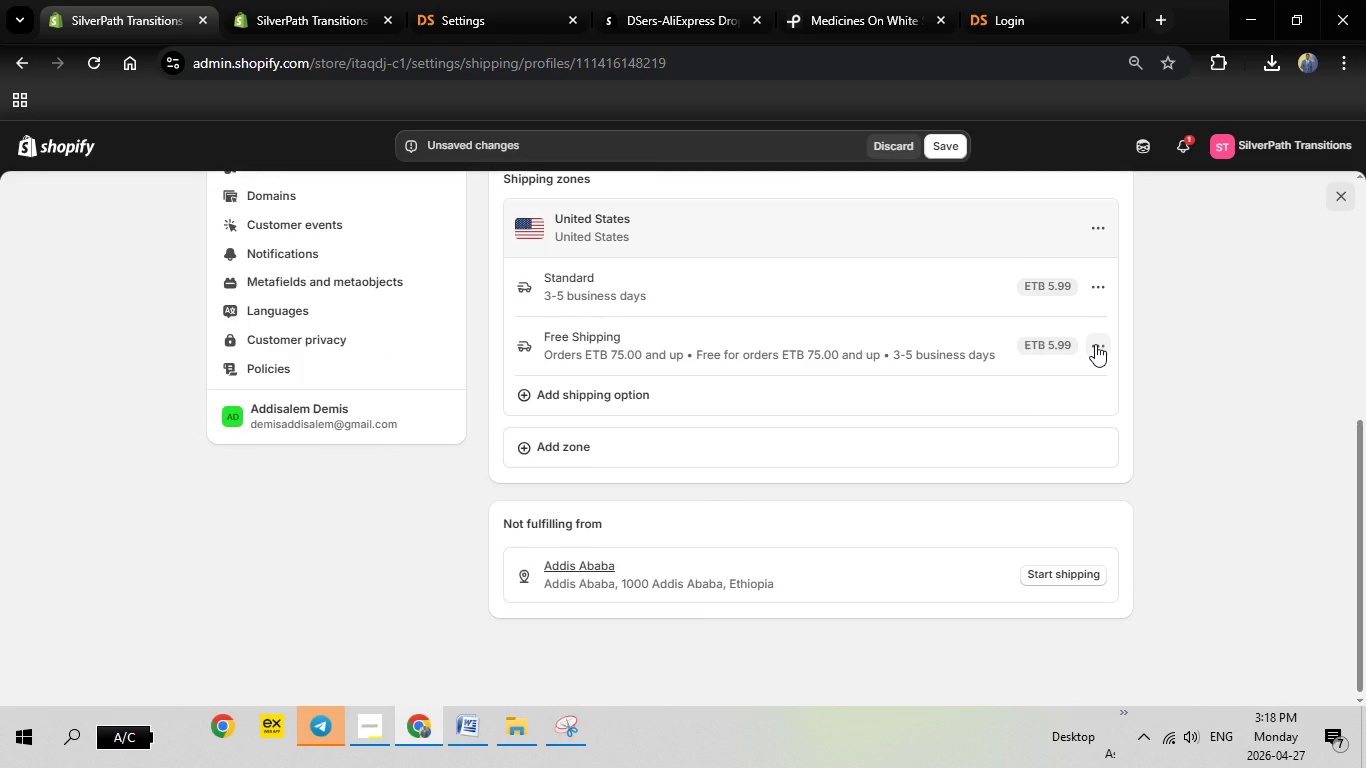 
wait(5.08)
 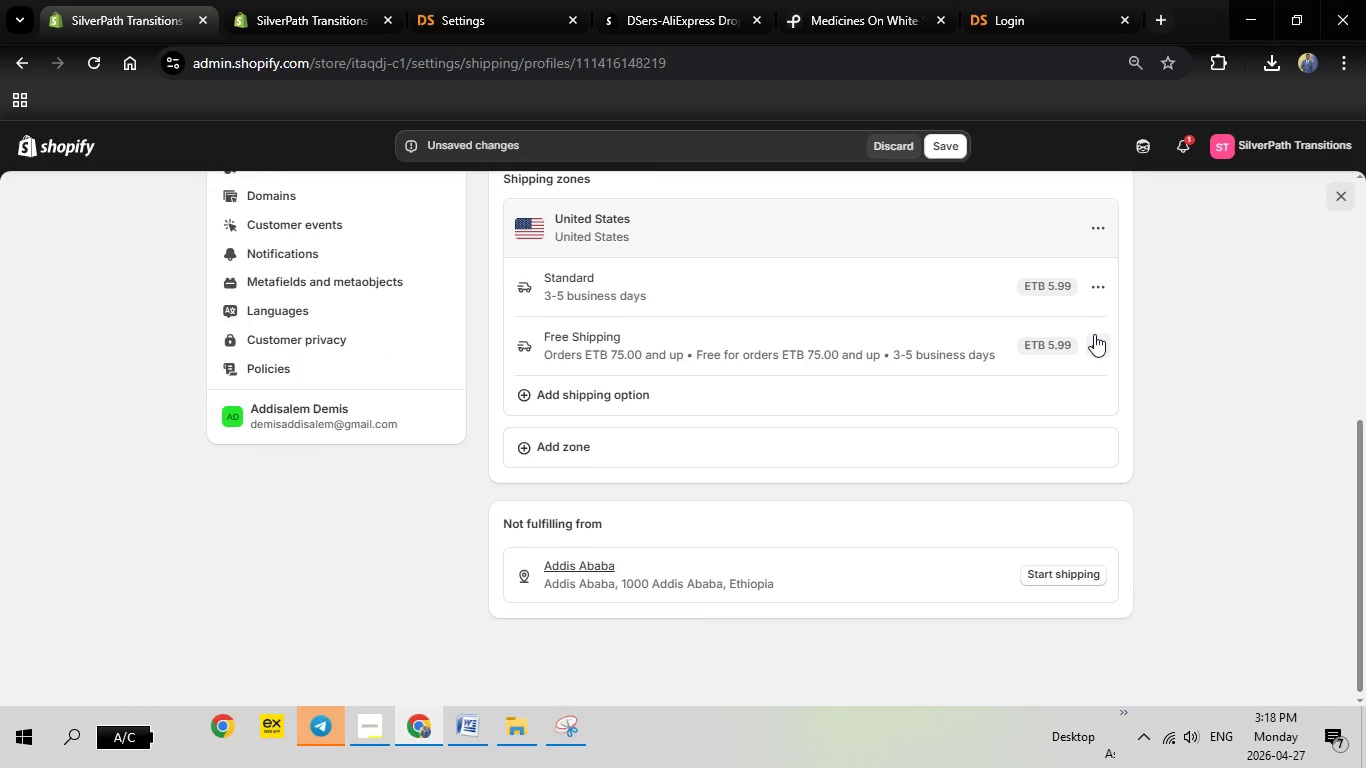 
left_click([1095, 344])
 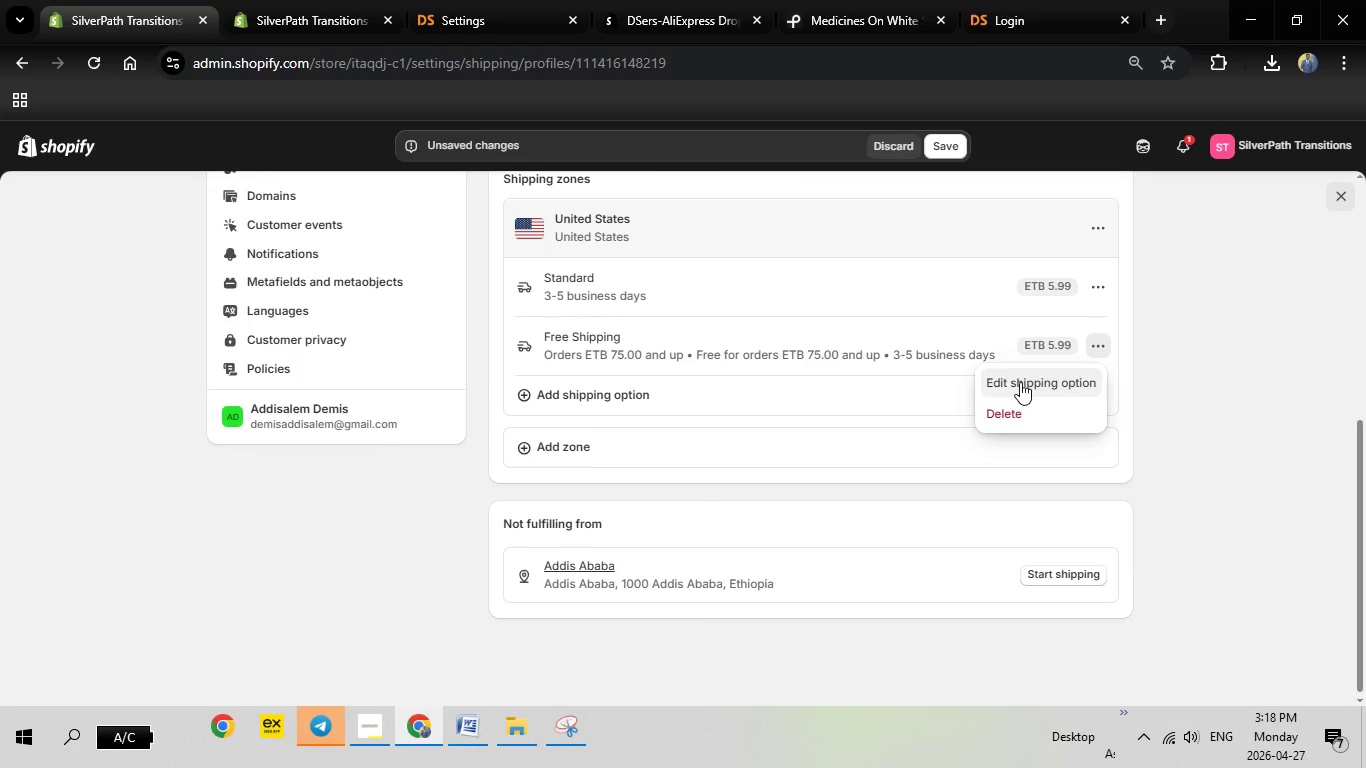 
left_click([1020, 382])
 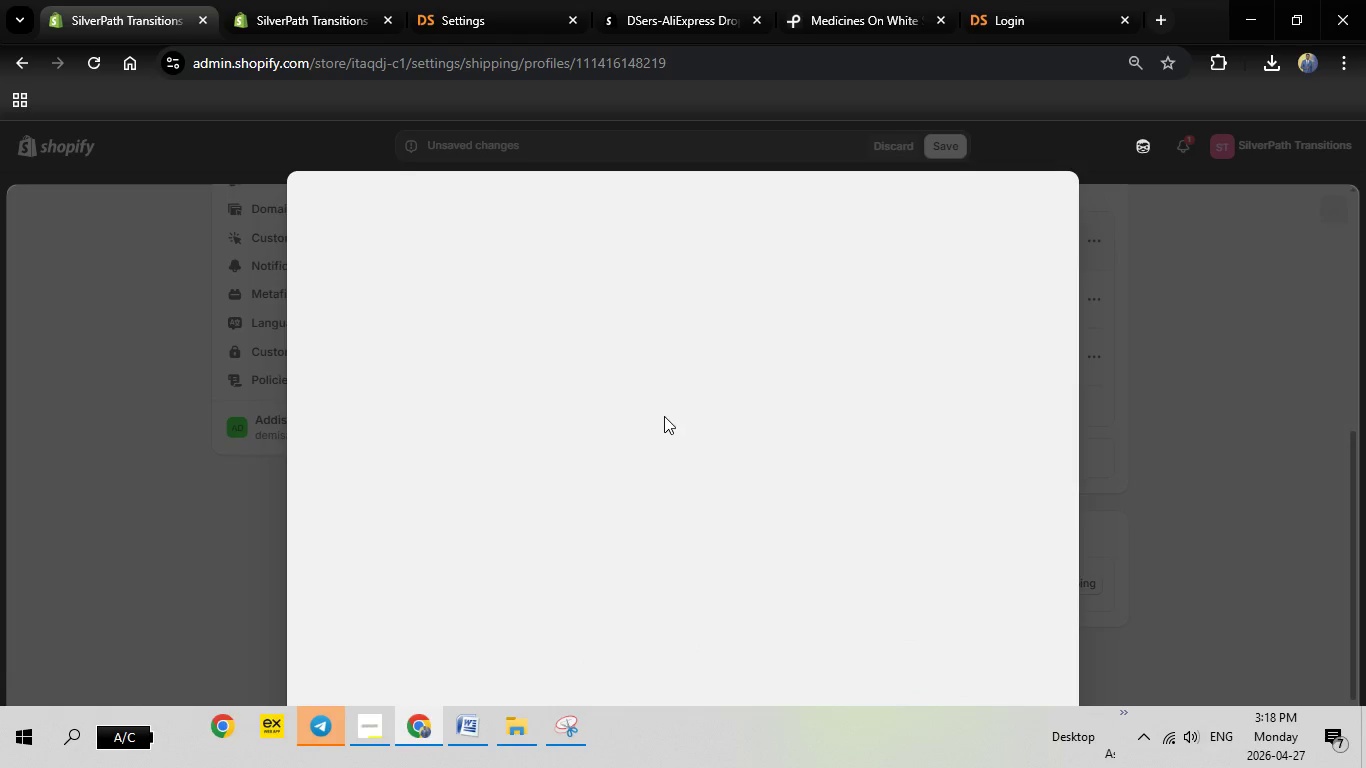 
mouse_move([650, 443])
 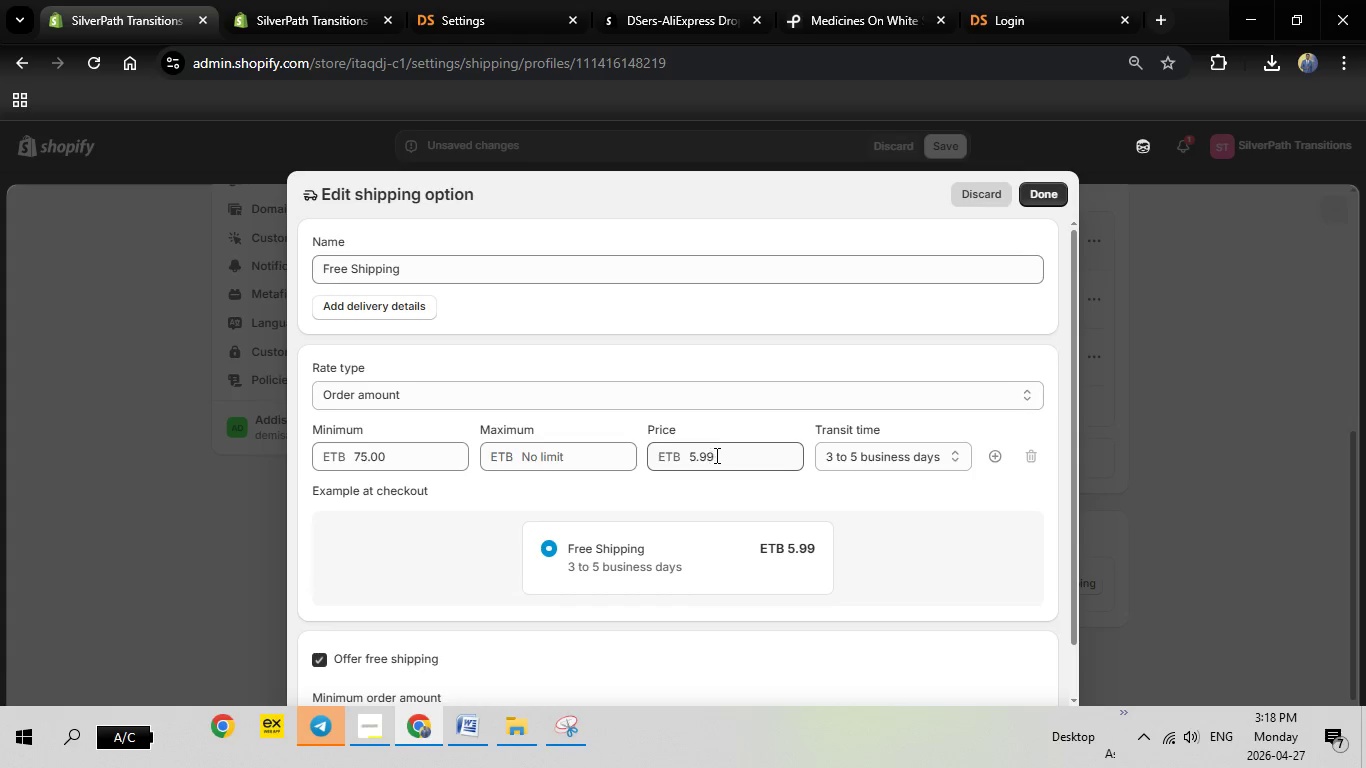 
left_click_drag(start_coordinate=[715, 454], to_coordinate=[676, 450])
 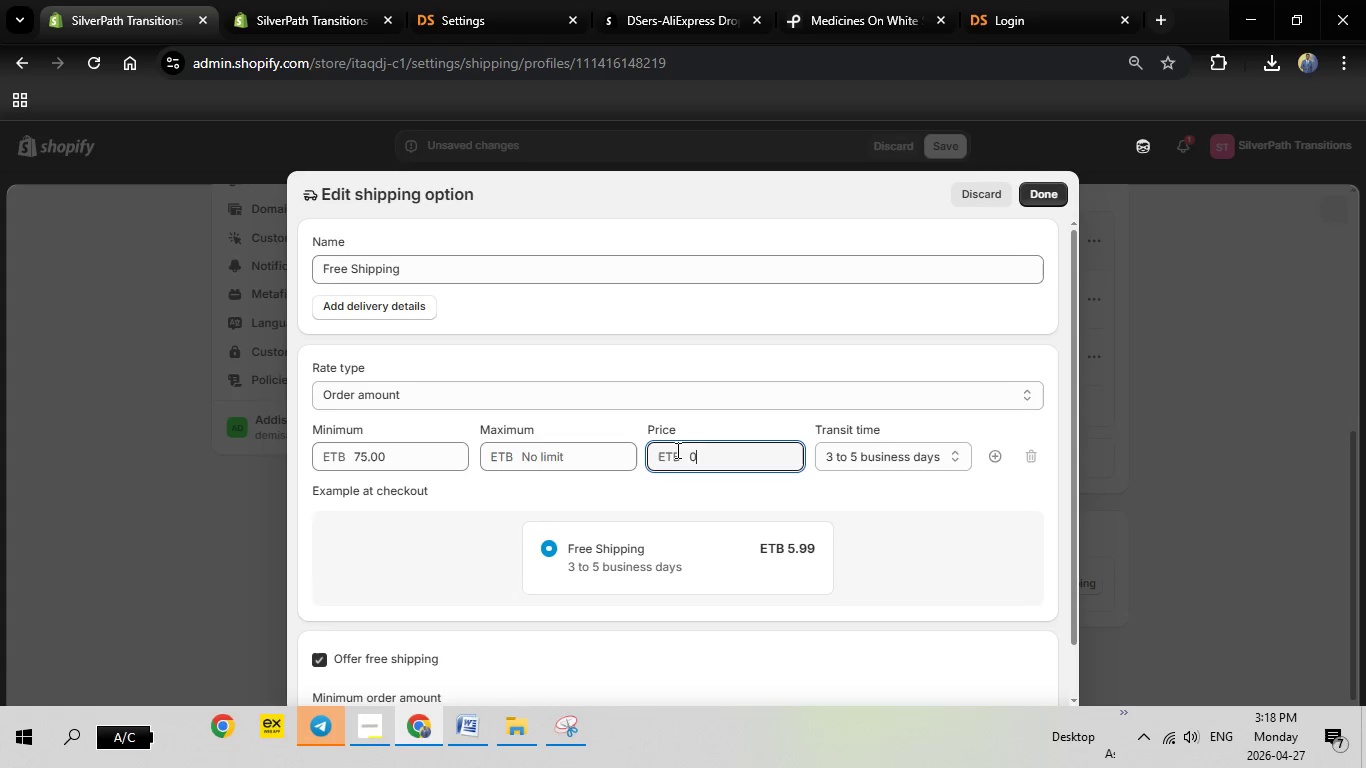 
type(0.00)
 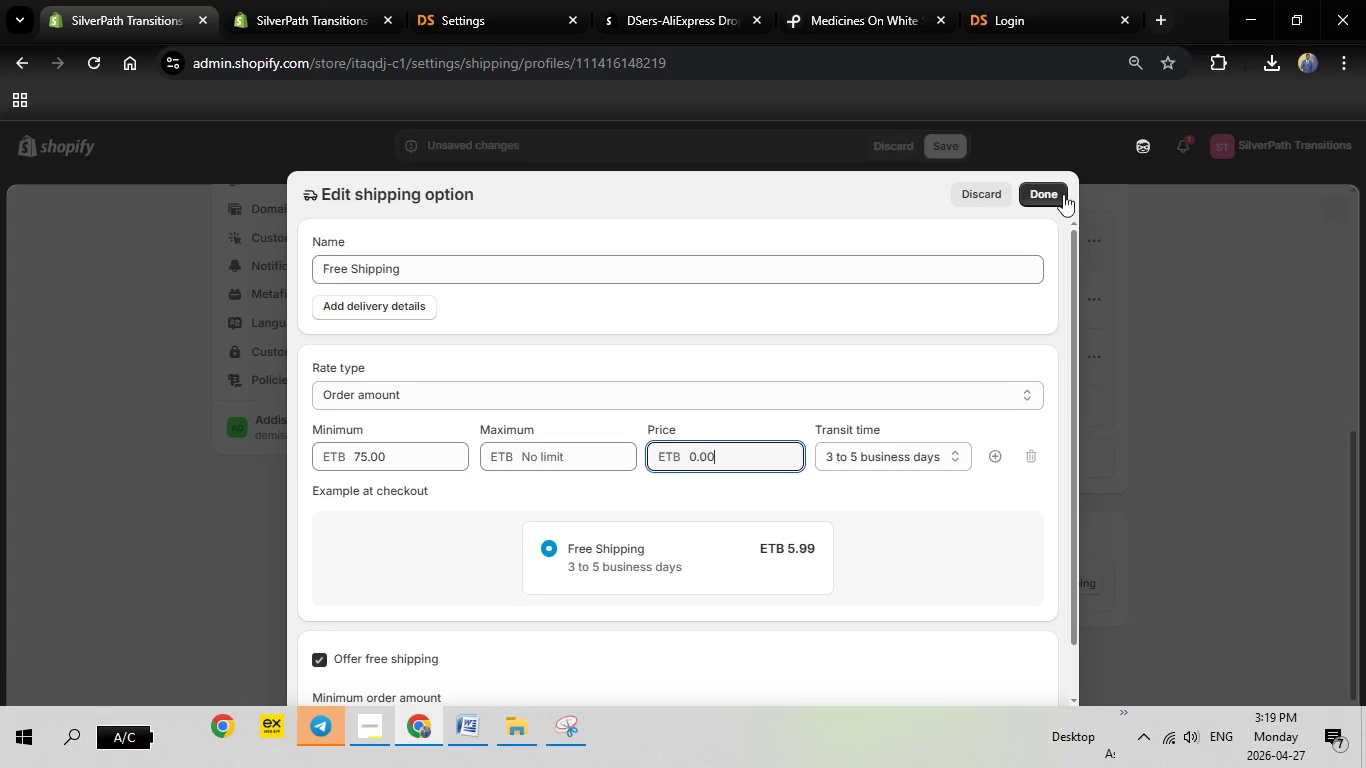 
left_click([1043, 194])
 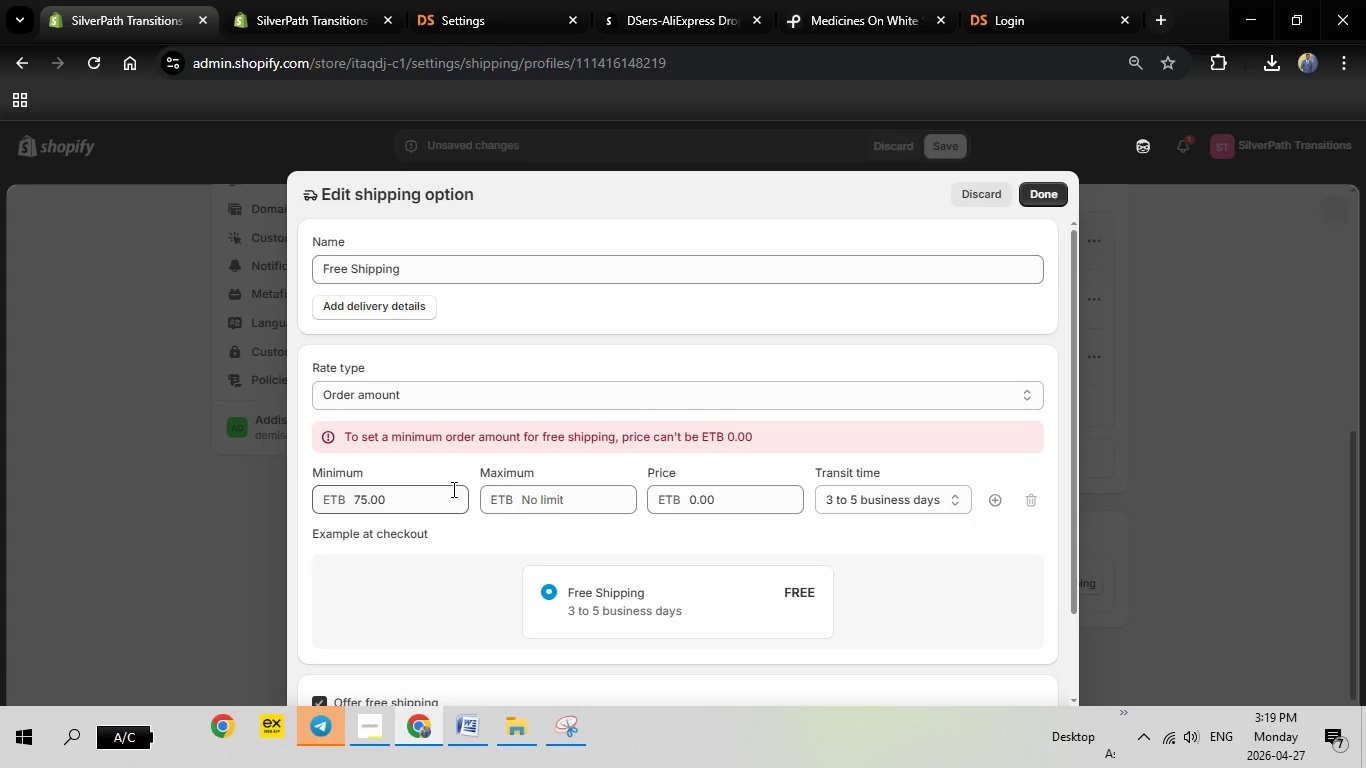 
wait(5.91)
 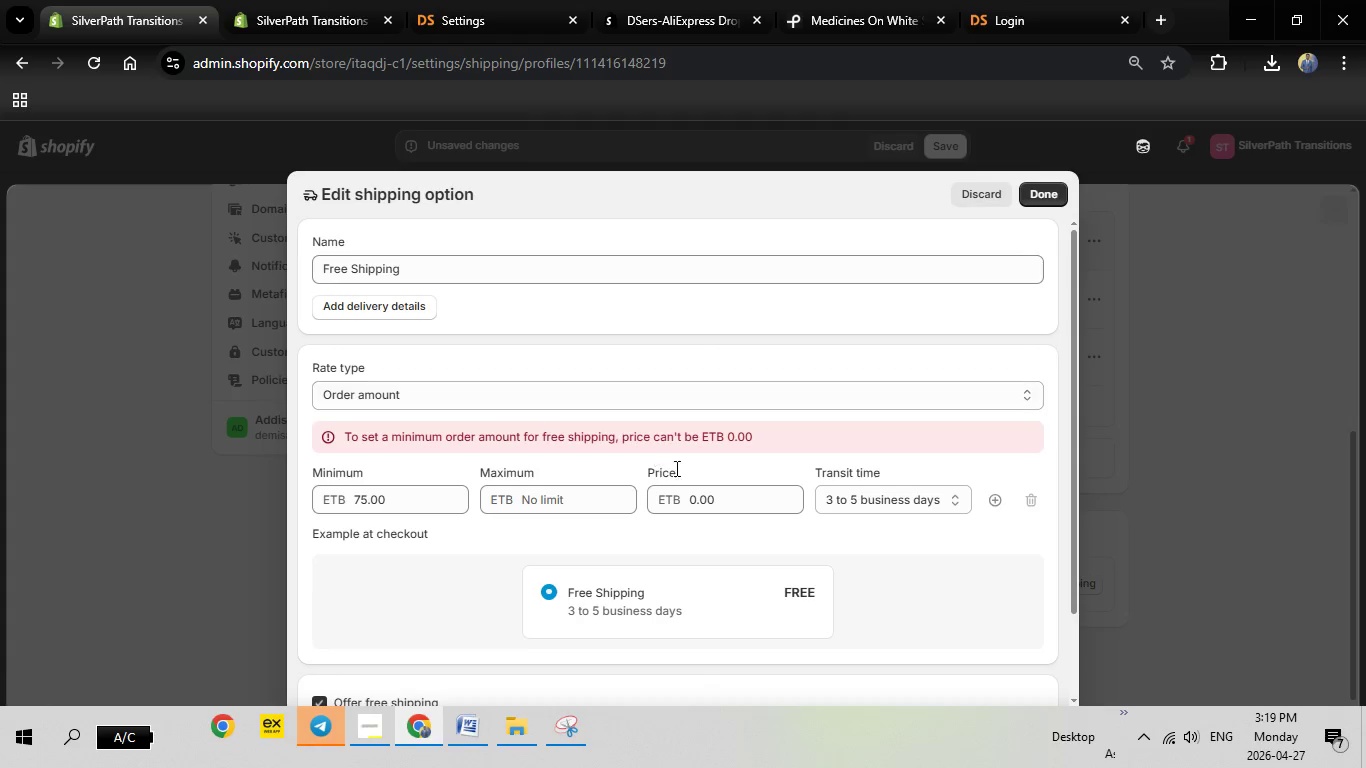 
left_click_drag(start_coordinate=[728, 499], to_coordinate=[682, 496])
 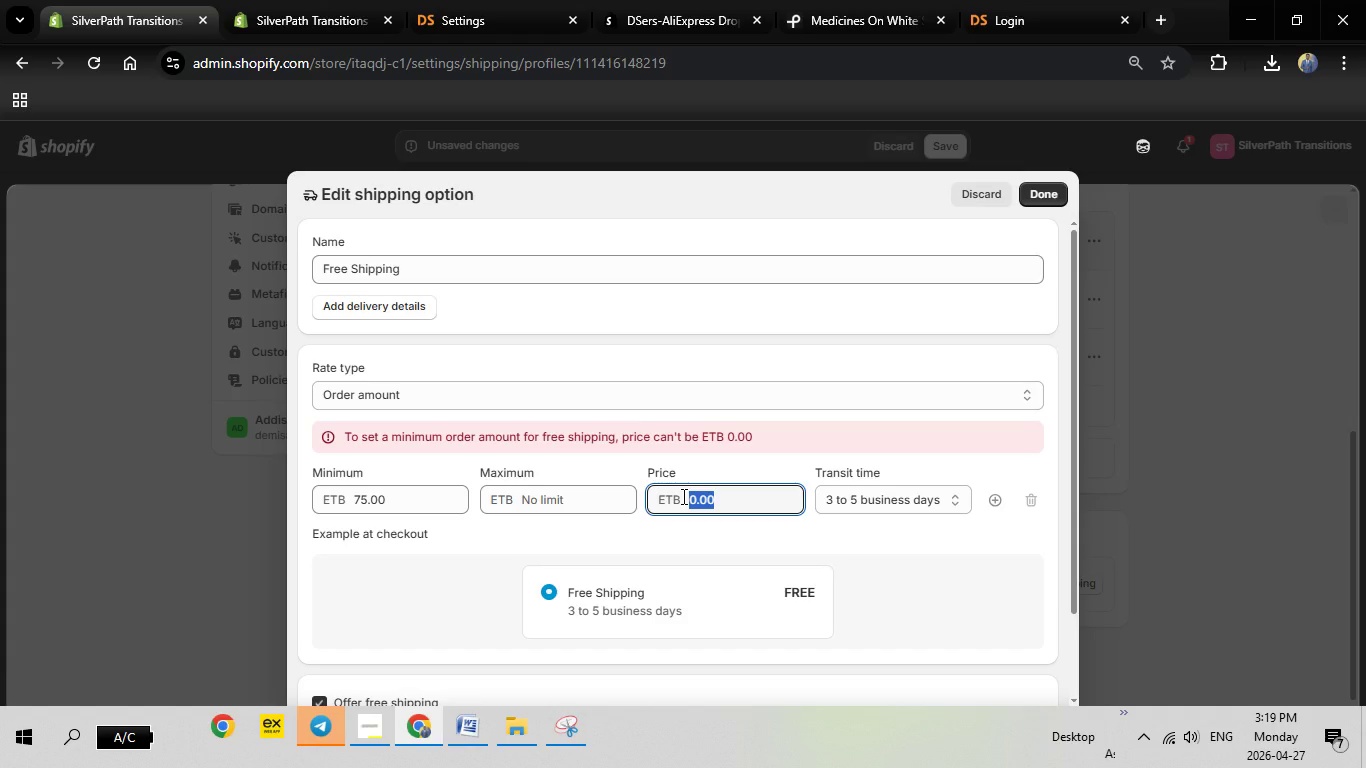 
wait(6.03)
 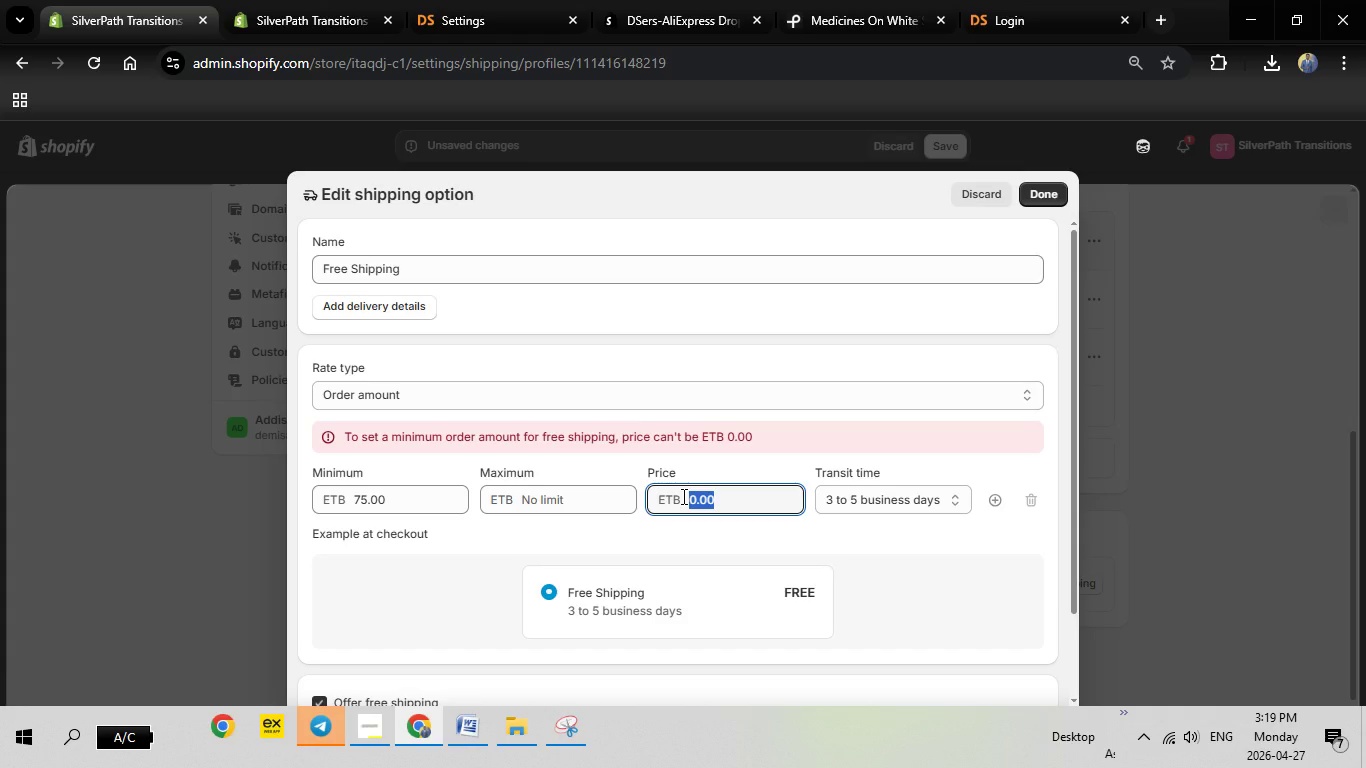 
type(0.01)
 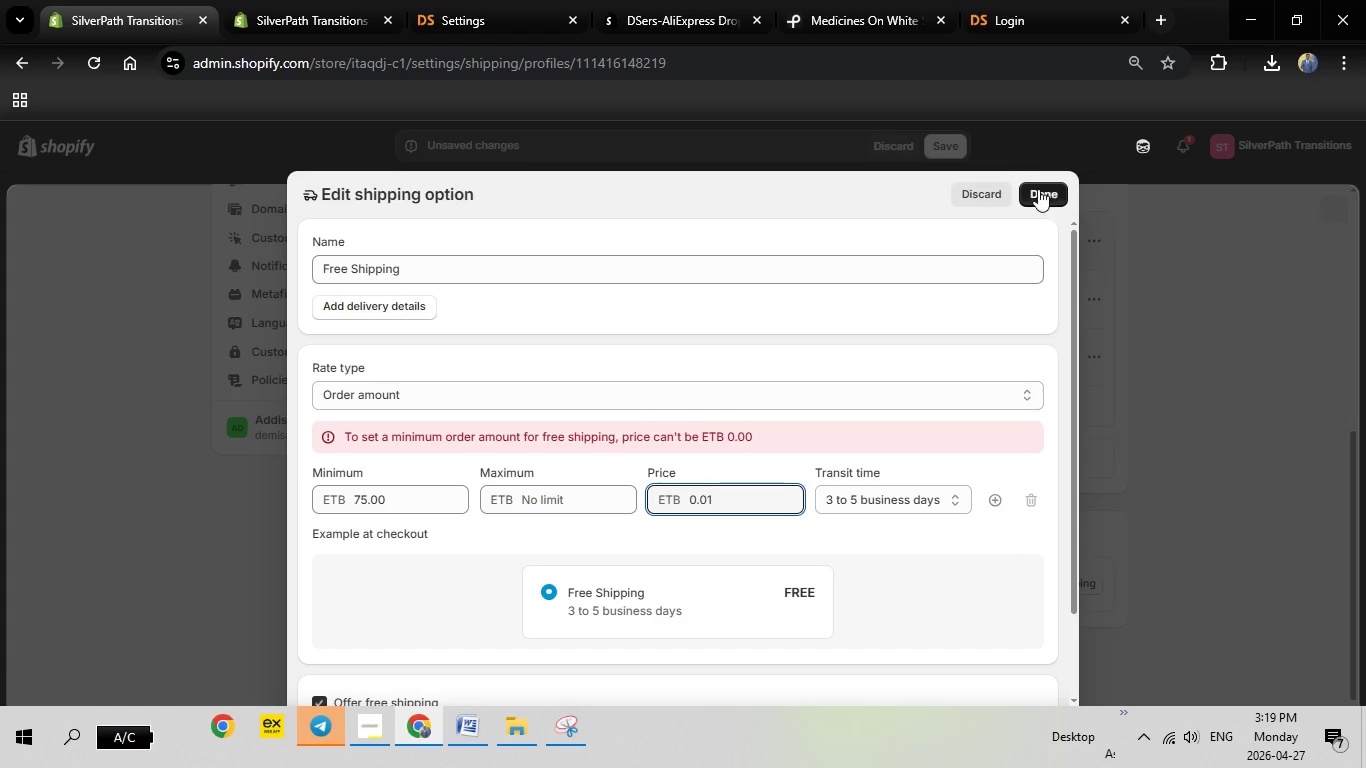 
left_click([1037, 192])
 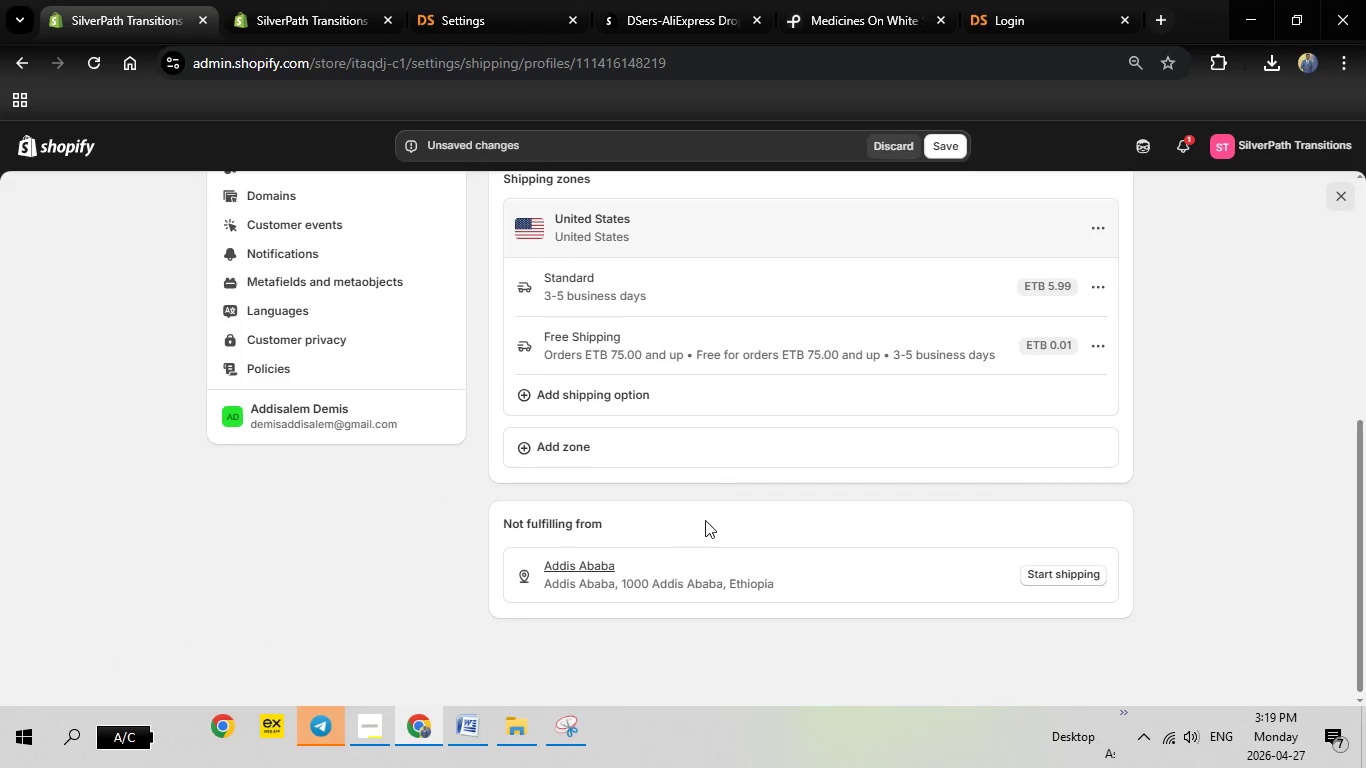 
scroll: coordinate [705, 520], scroll_direction: up, amount: 1.0
 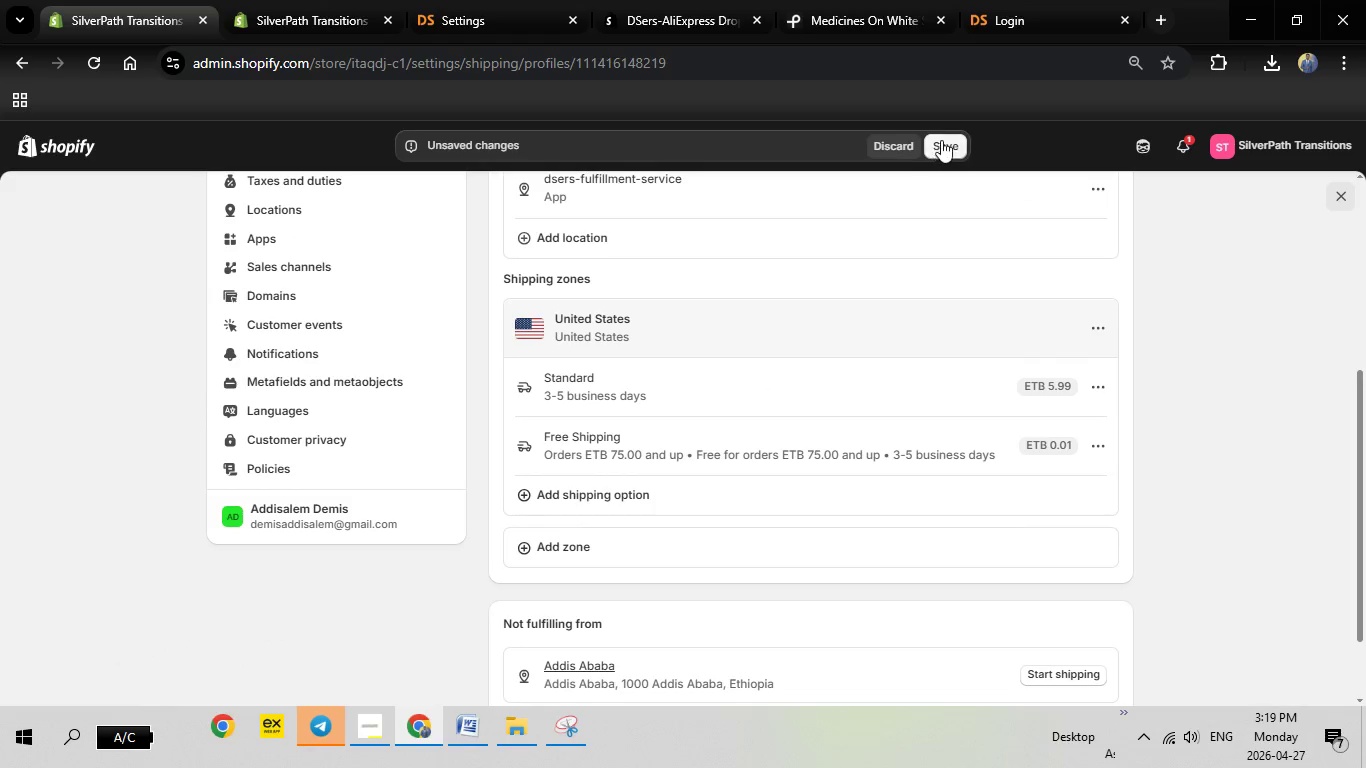 
left_click([943, 139])
 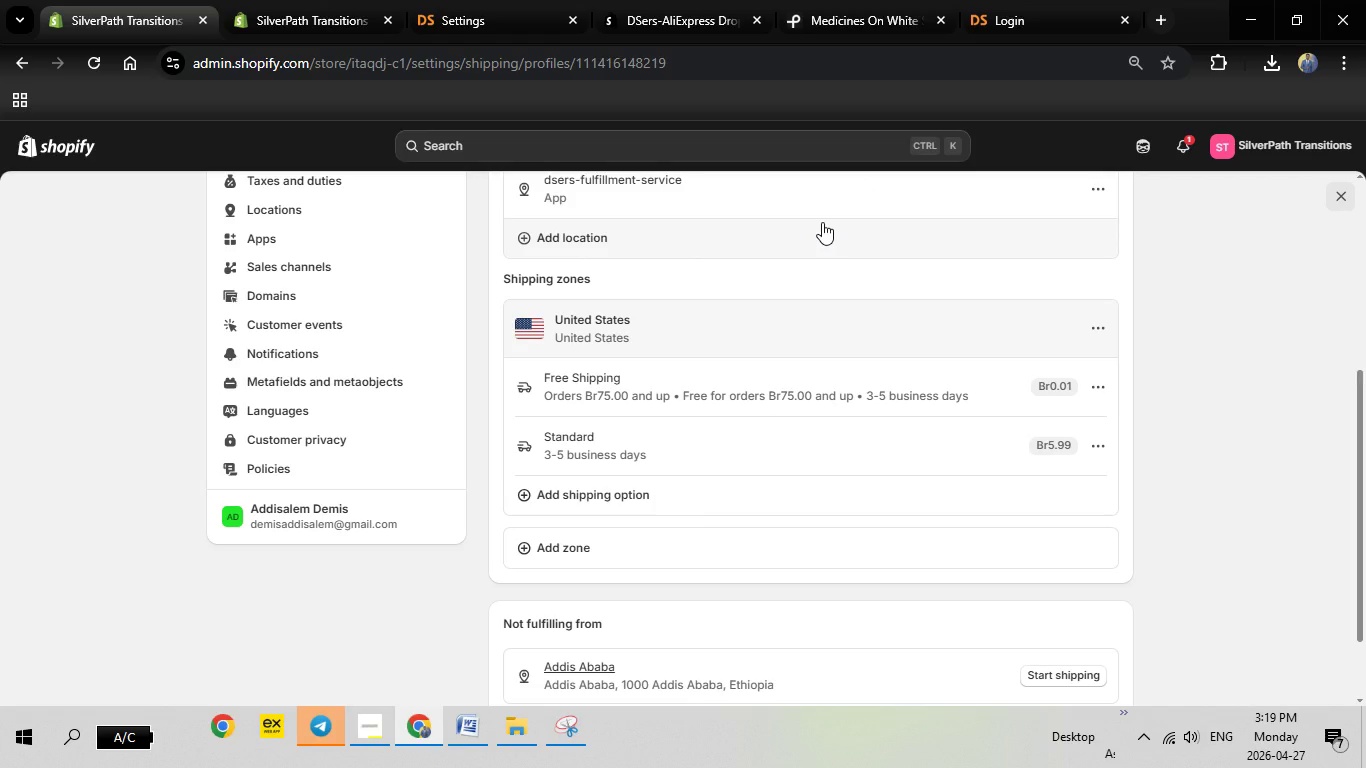 
wait(15.3)
 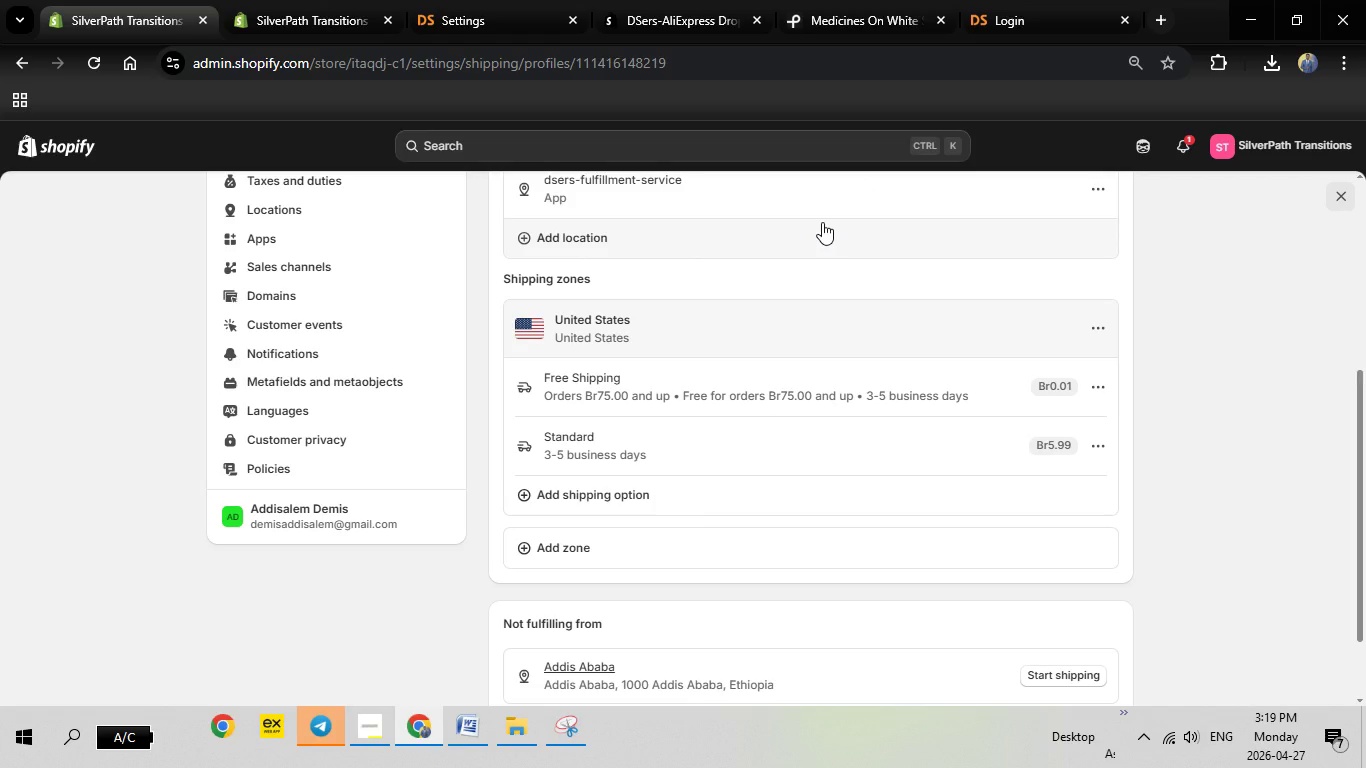 
scroll: coordinate [1222, 204], scroll_direction: up, amount: 2.0
 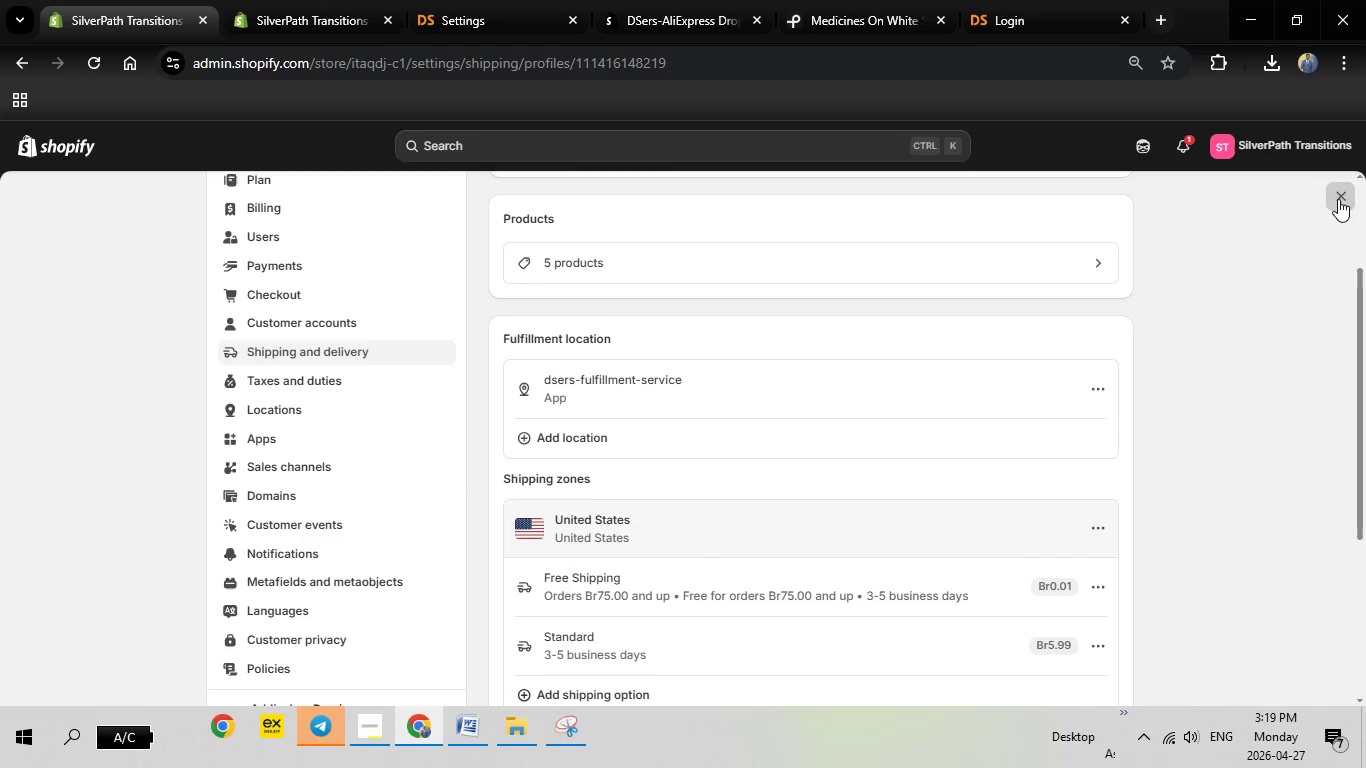 
left_click([1338, 199])
 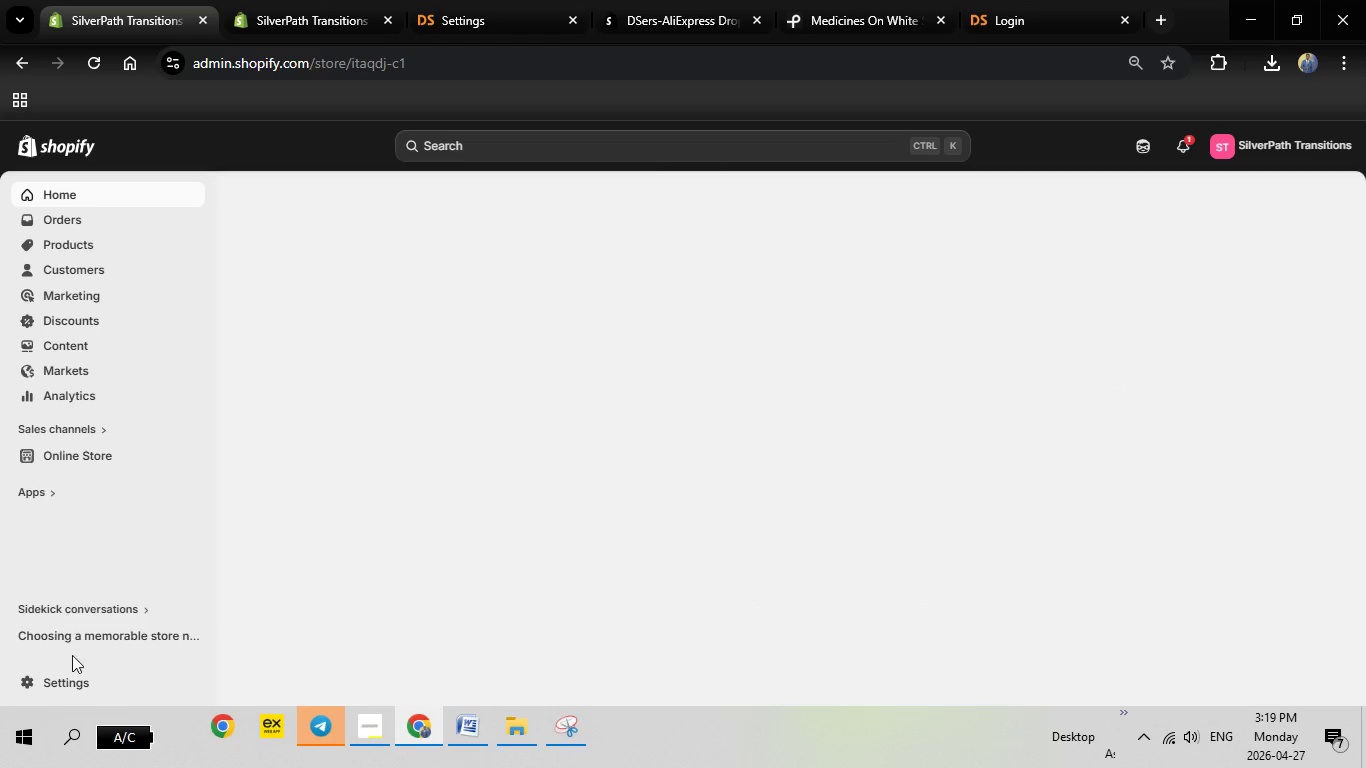 
left_click([63, 682])
 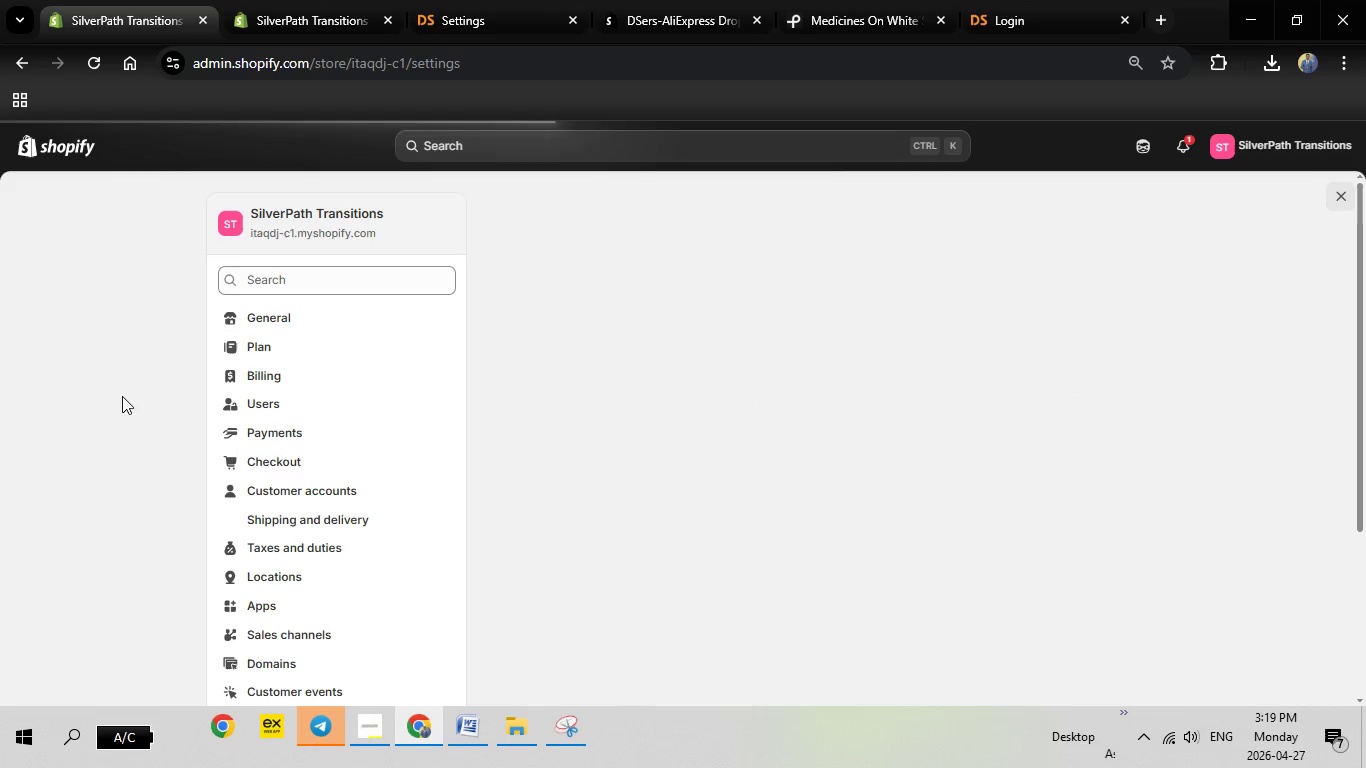 
wait(7.8)
 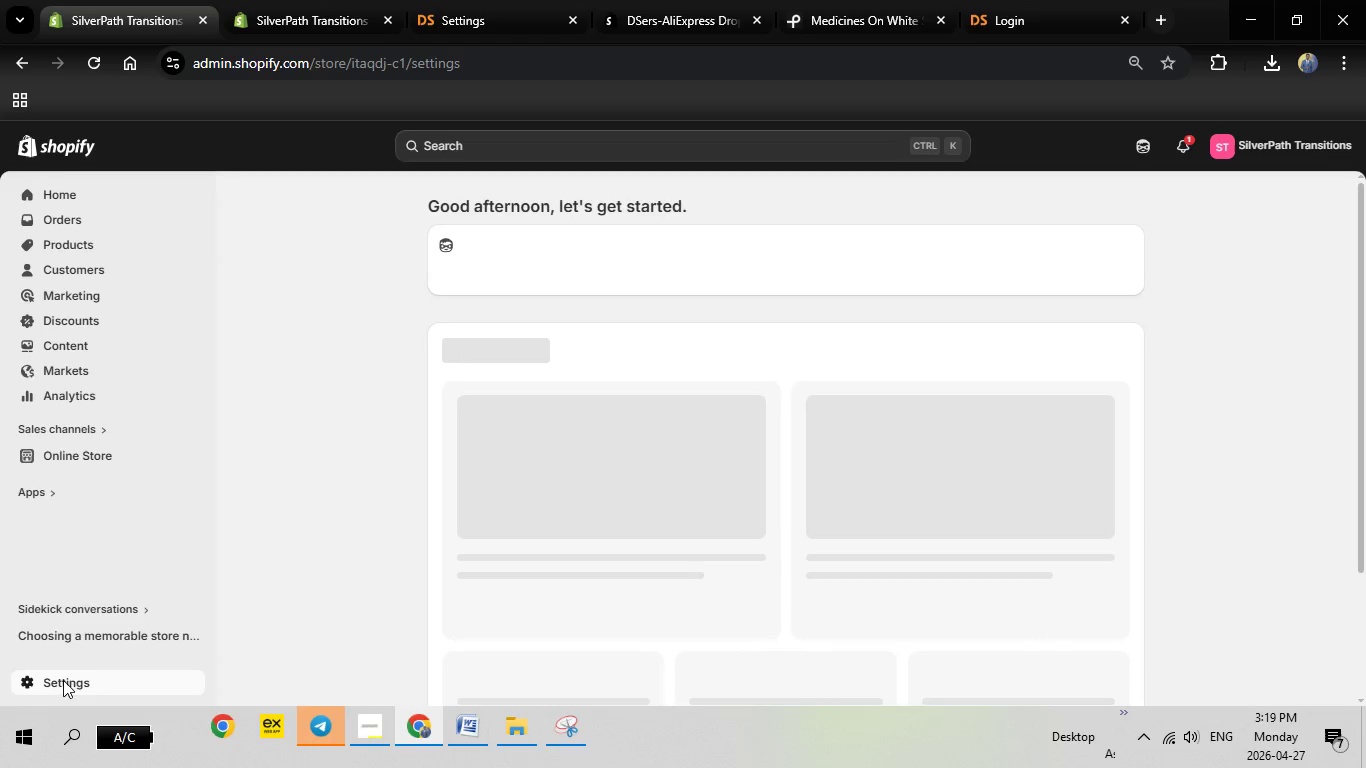 
left_click([361, 738])
 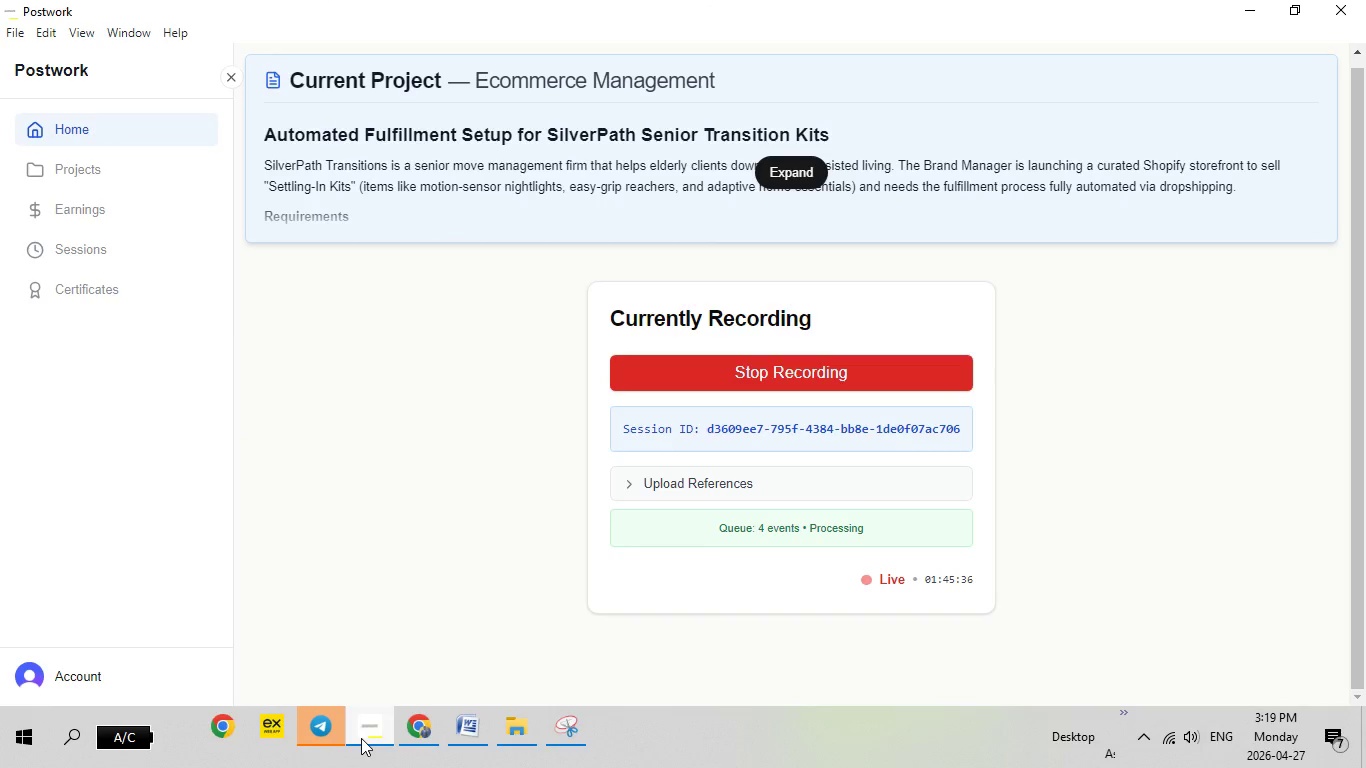 
left_click([361, 738])
 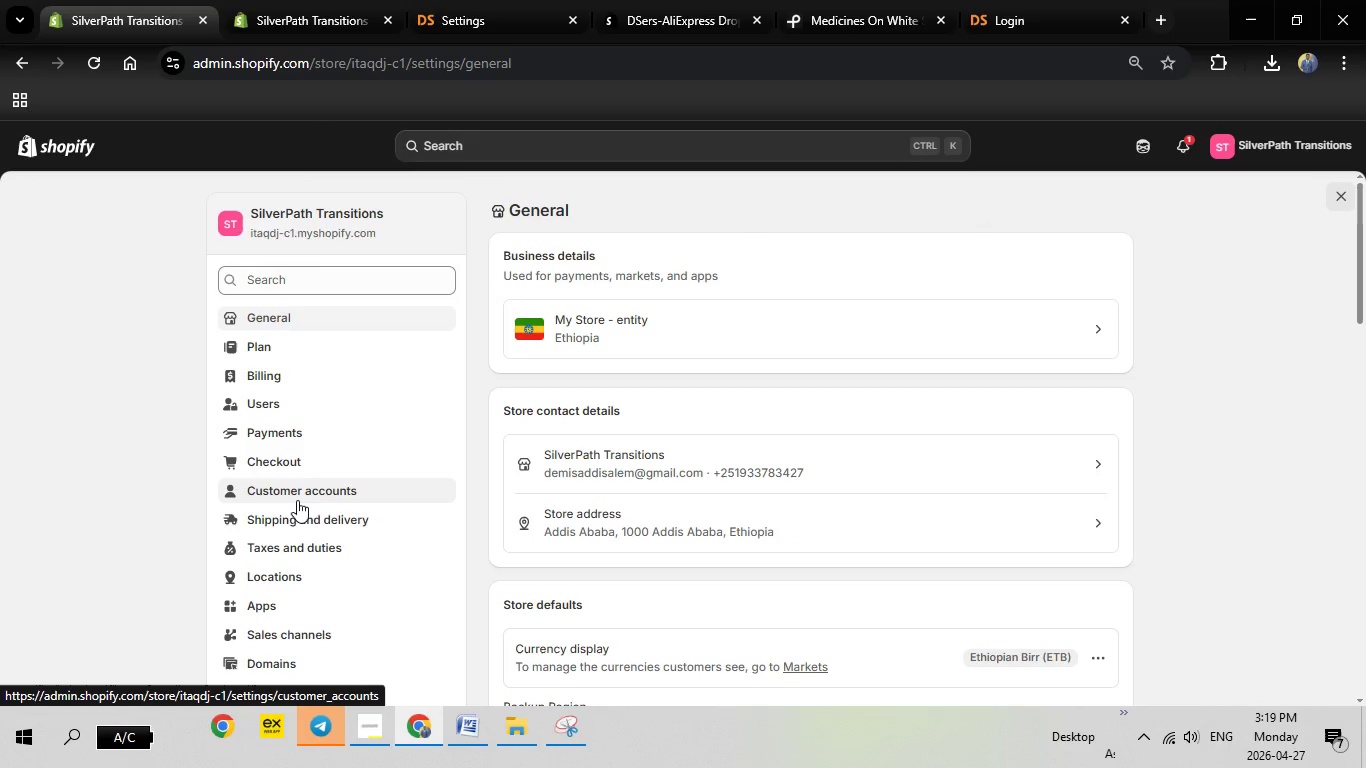 
wait(8.01)
 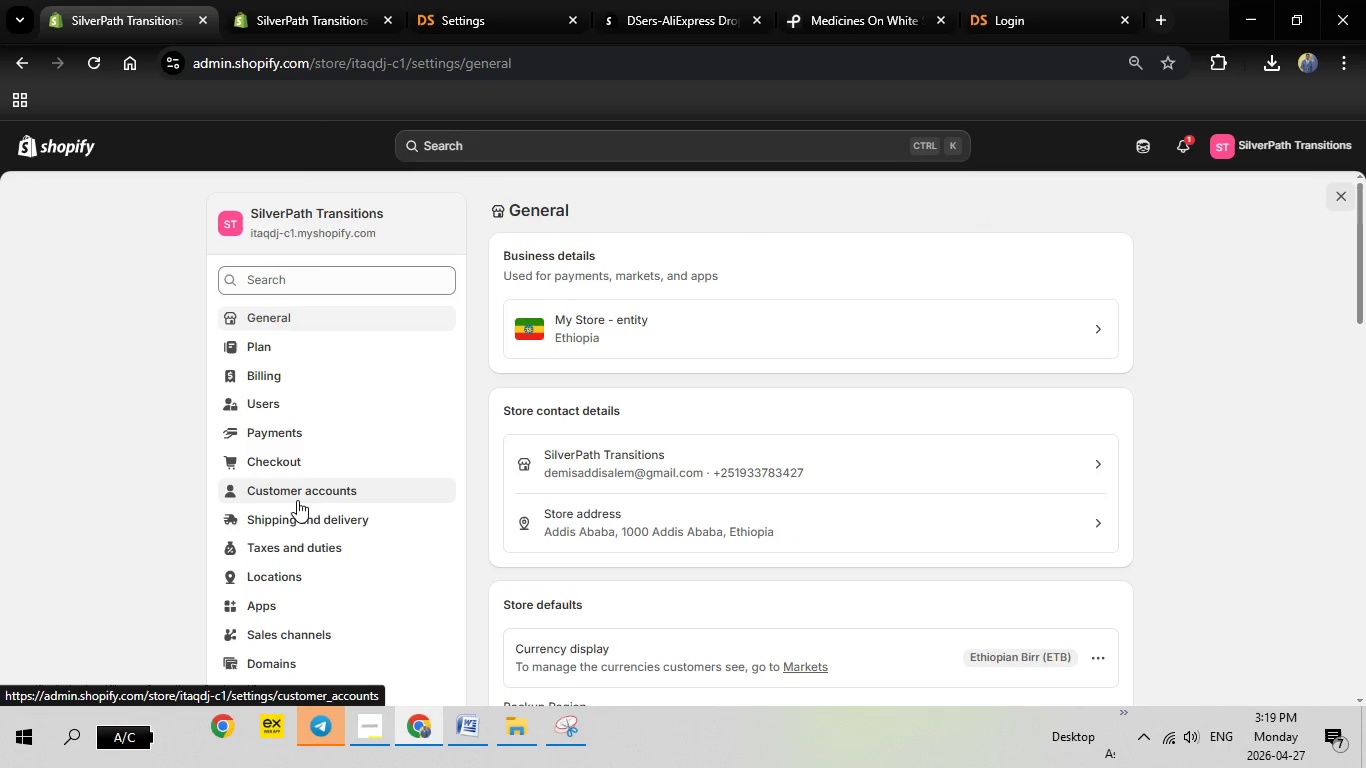 
left_click([273, 463])
 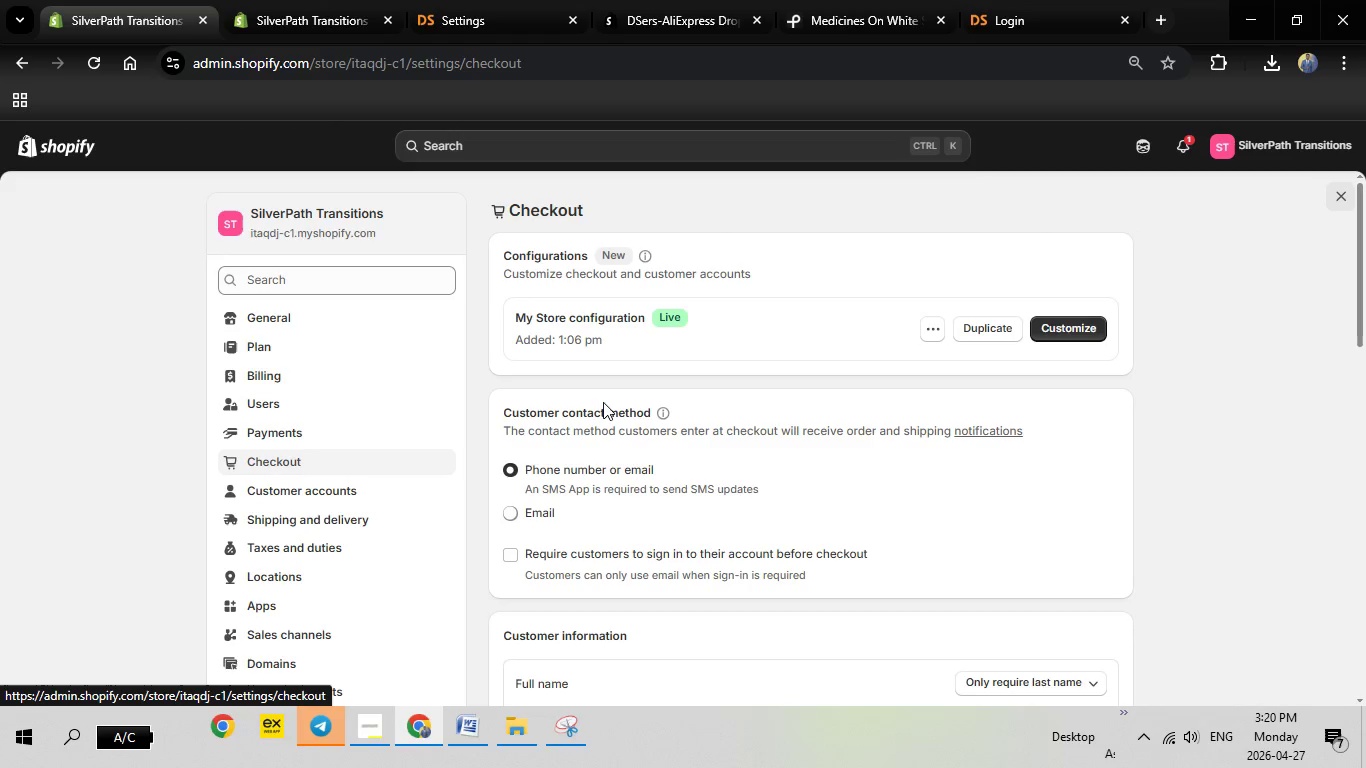 
wait(11.64)
 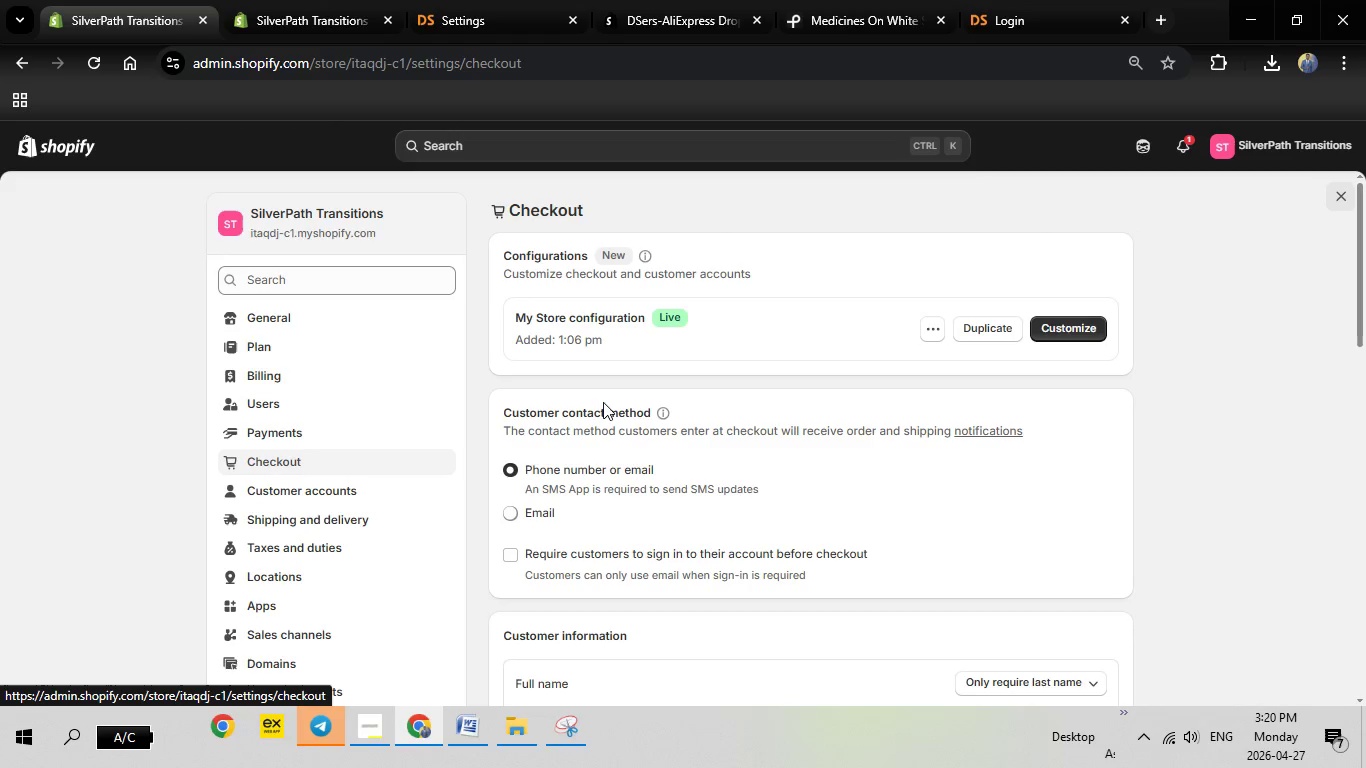 
scroll: coordinate [699, 406], scroll_direction: down, amount: 10.0
 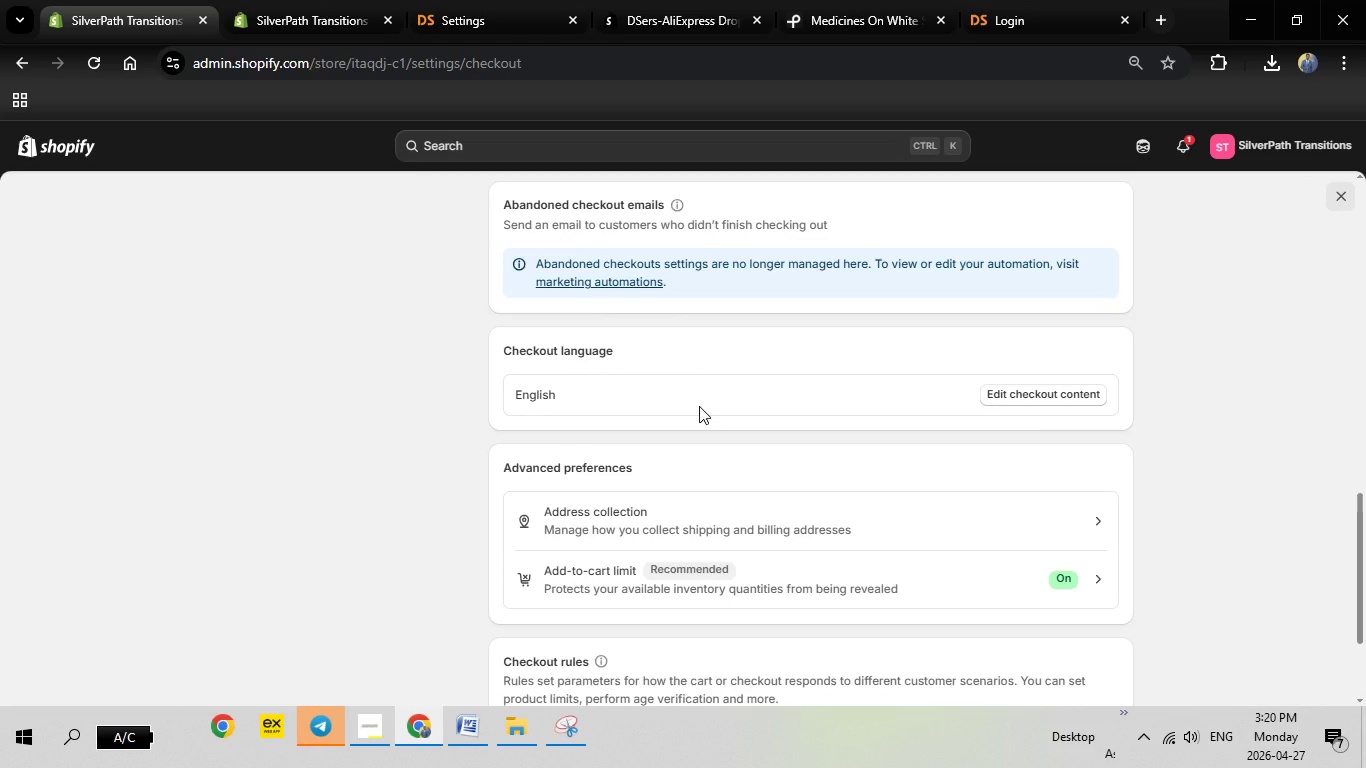 
scroll: coordinate [701, 407], scroll_direction: down, amount: 5.0
 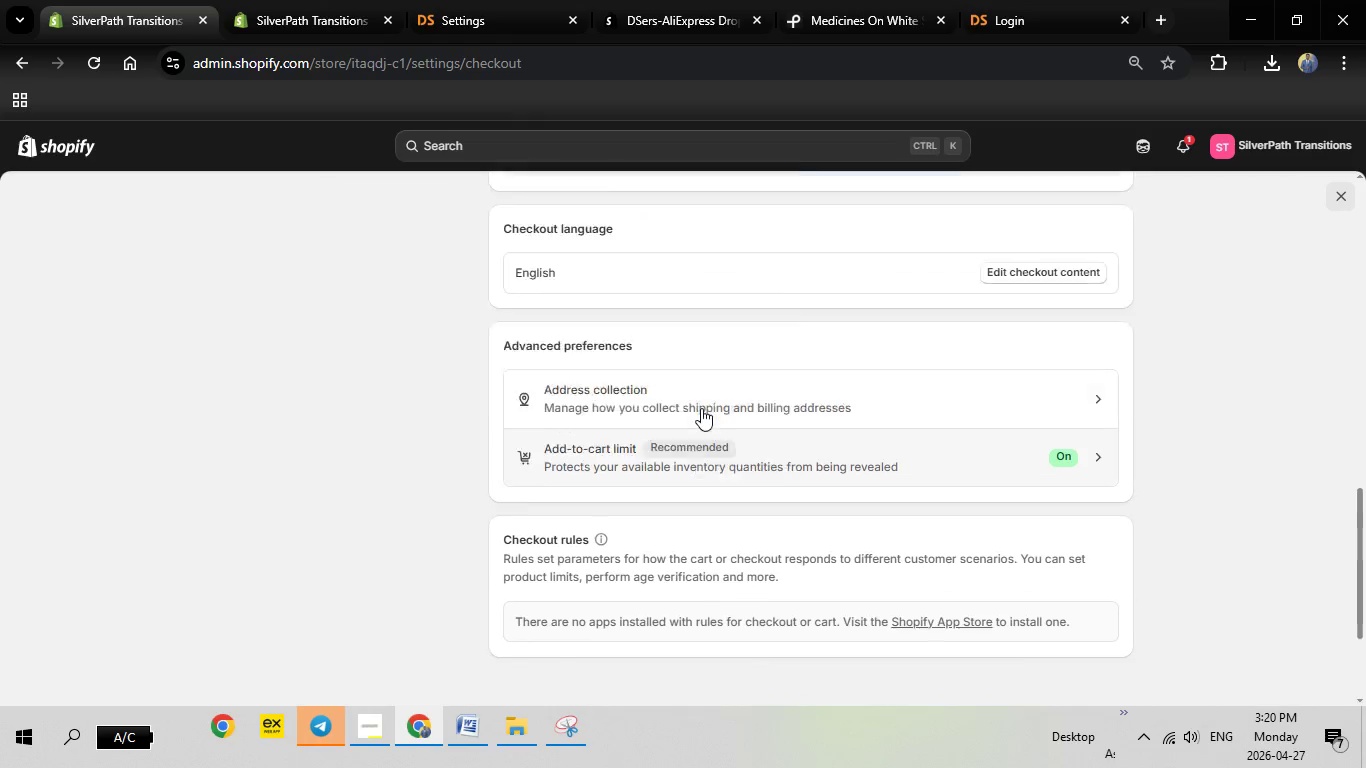 
scroll: coordinate [701, 408], scroll_direction: up, amount: 11.0
 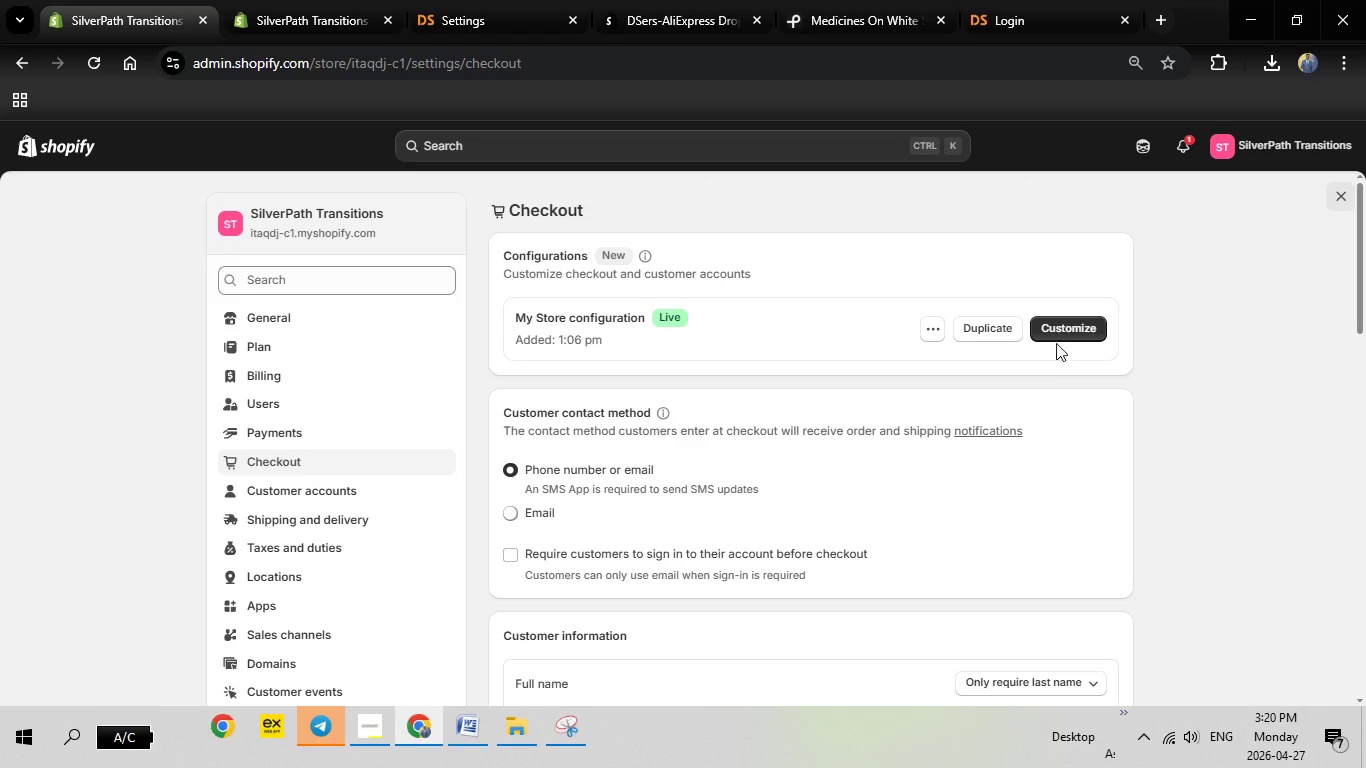 
left_click([1074, 332])
 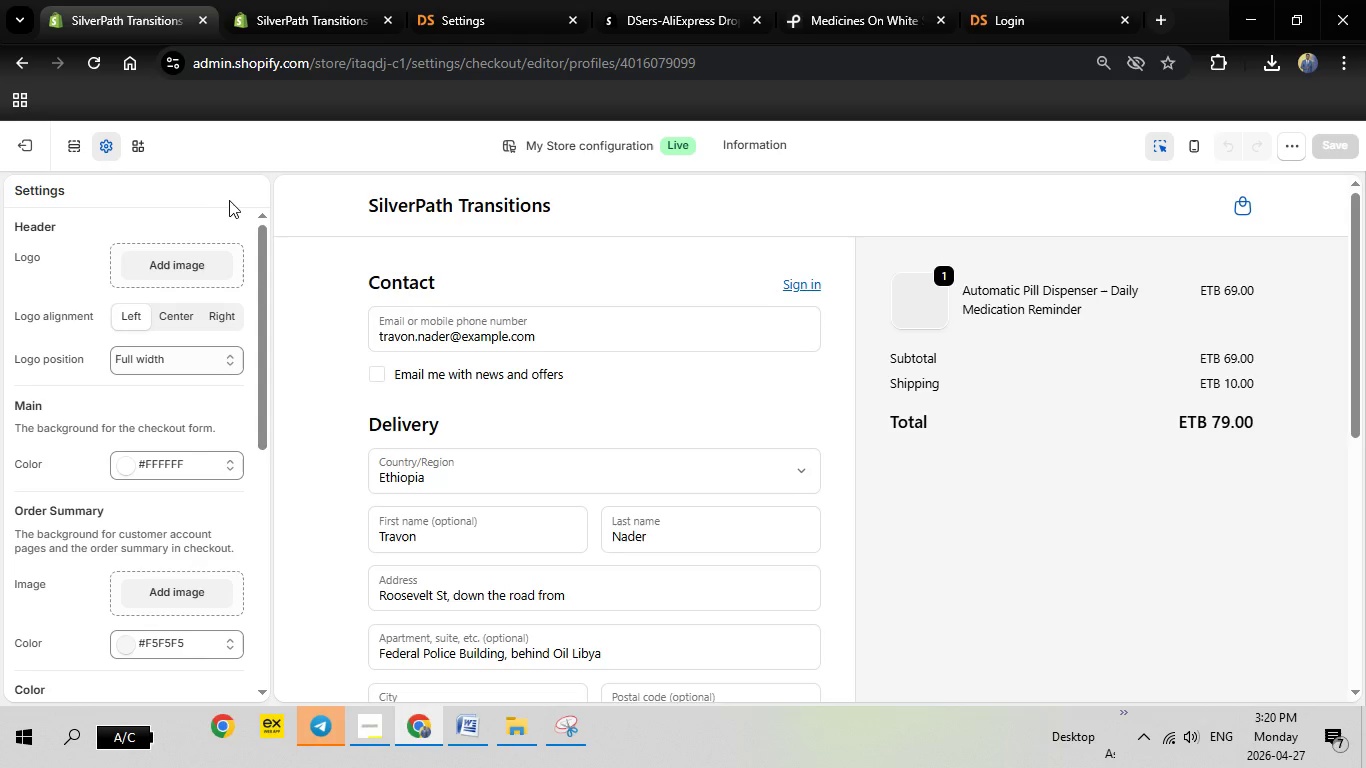 
wait(28.27)
 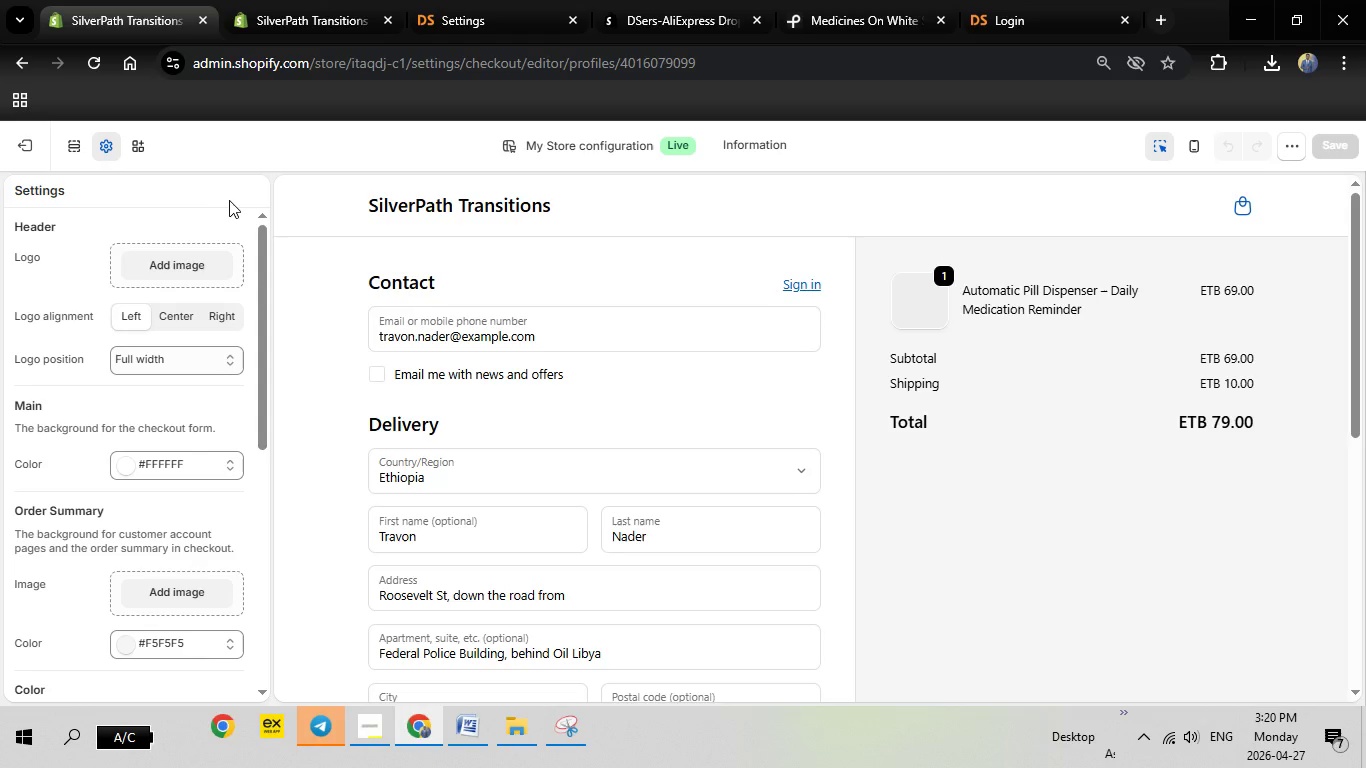 
left_click([17, 154])
 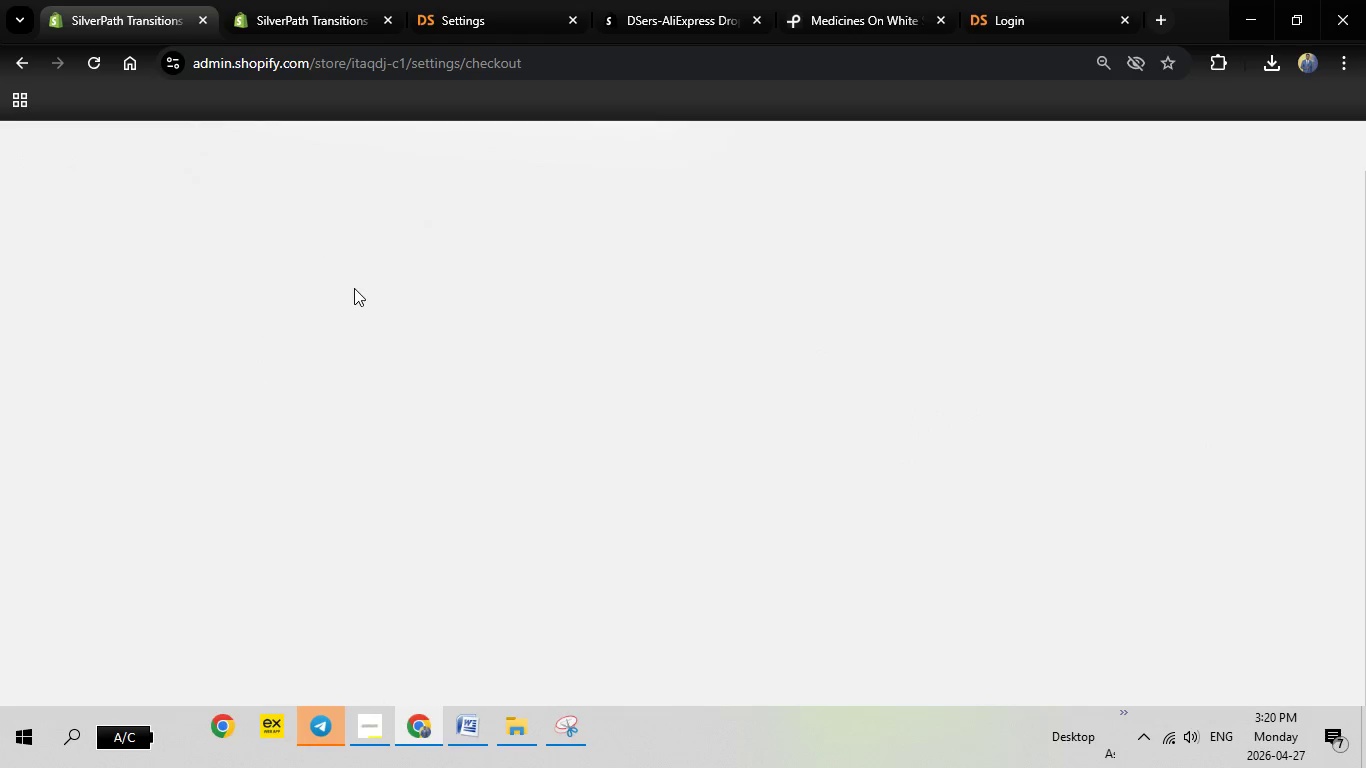 
mouse_move([447, 374])
 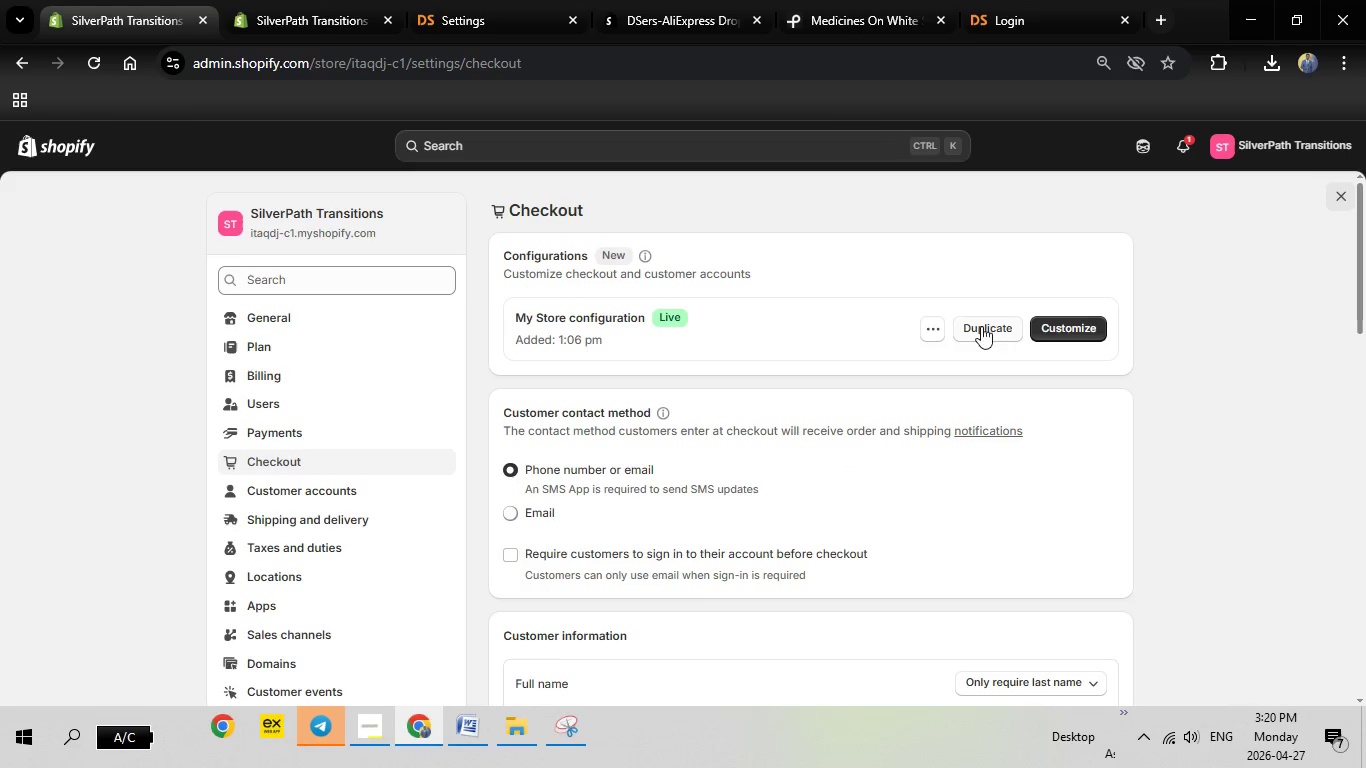 
left_click([936, 330])
 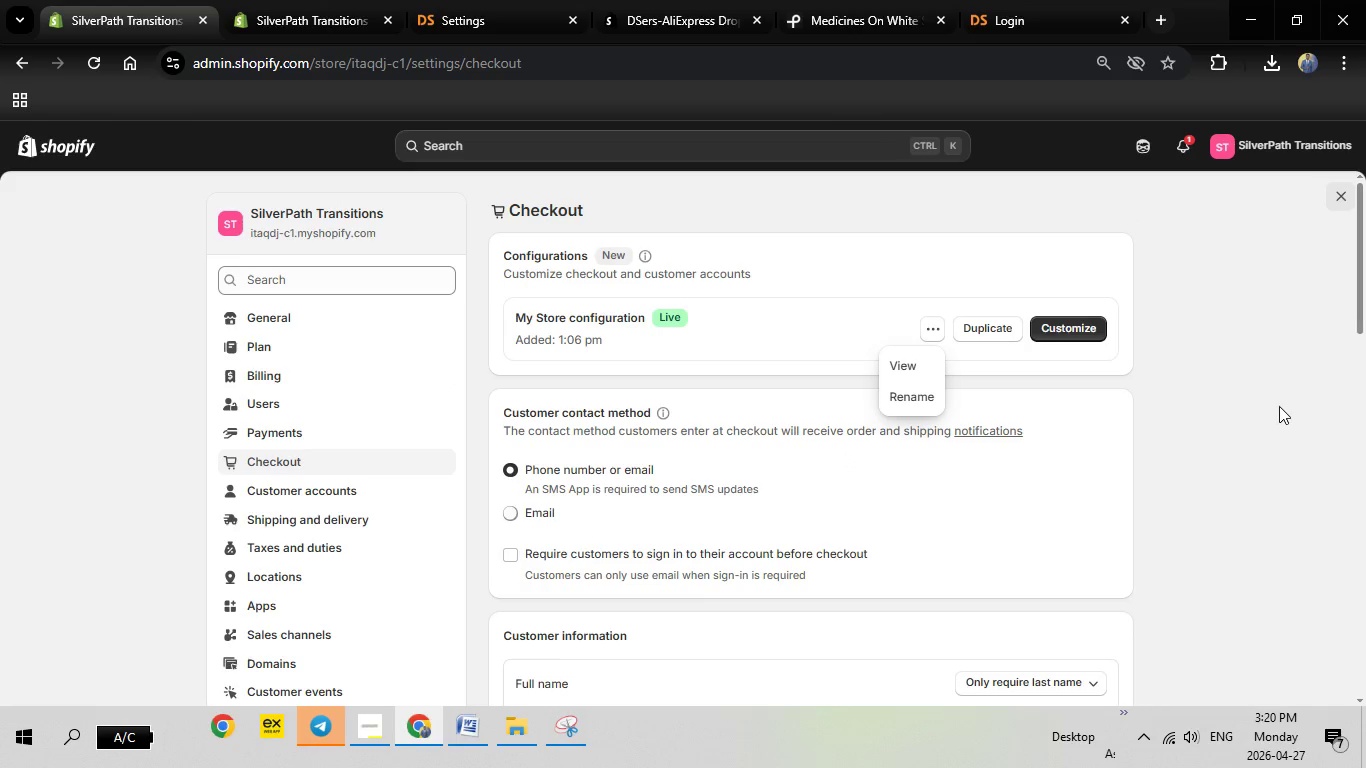 
left_click([1278, 405])
 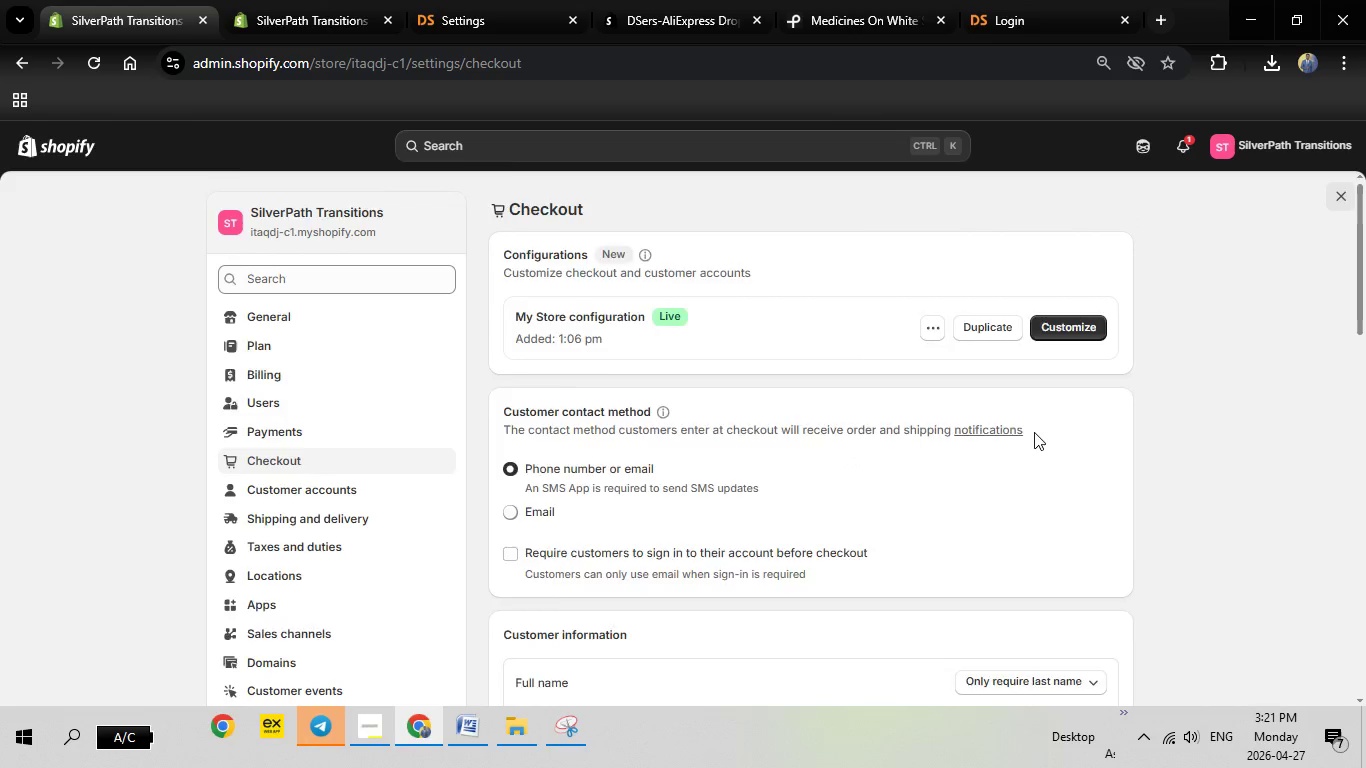 
scroll: coordinate [1075, 481], scroll_direction: down, amount: 5.0
 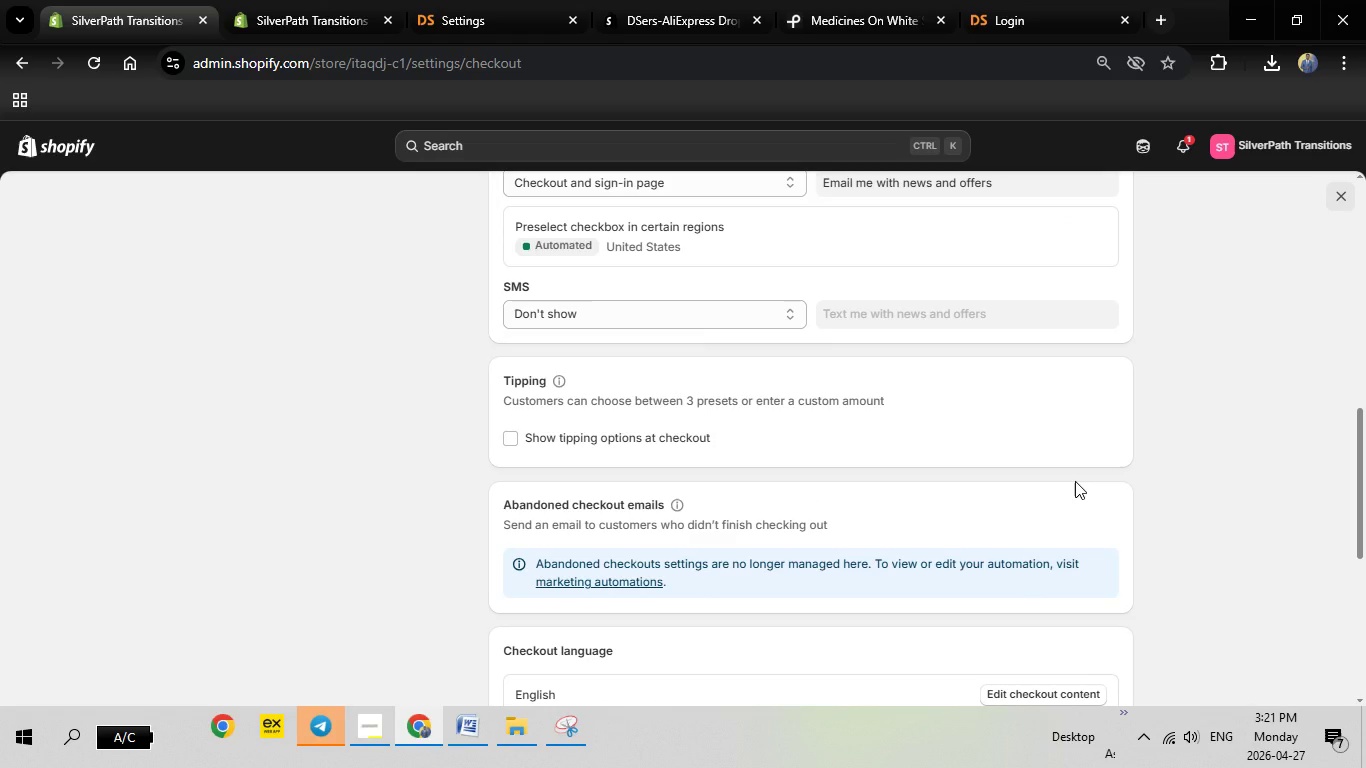 
wait(5.27)
 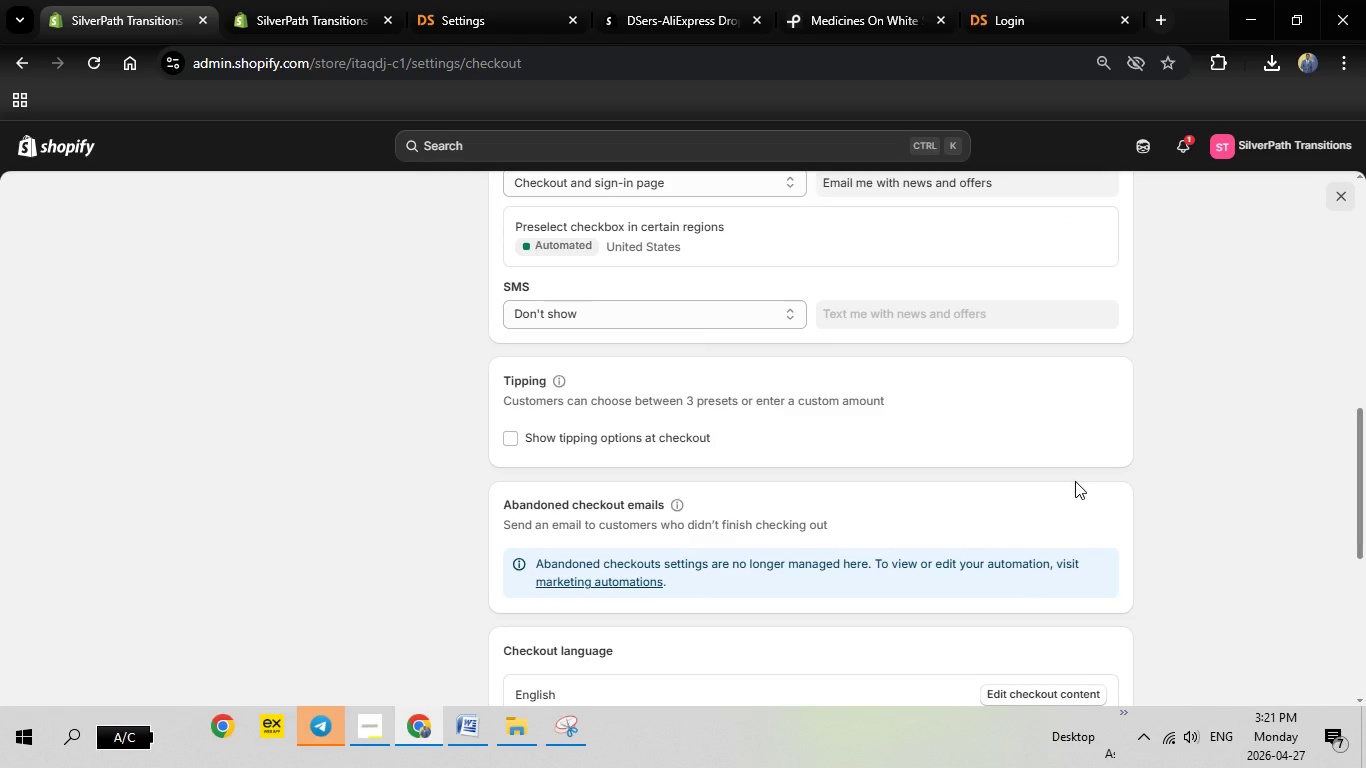 
scroll: coordinate [850, 395], scroll_direction: down, amount: 3.0
 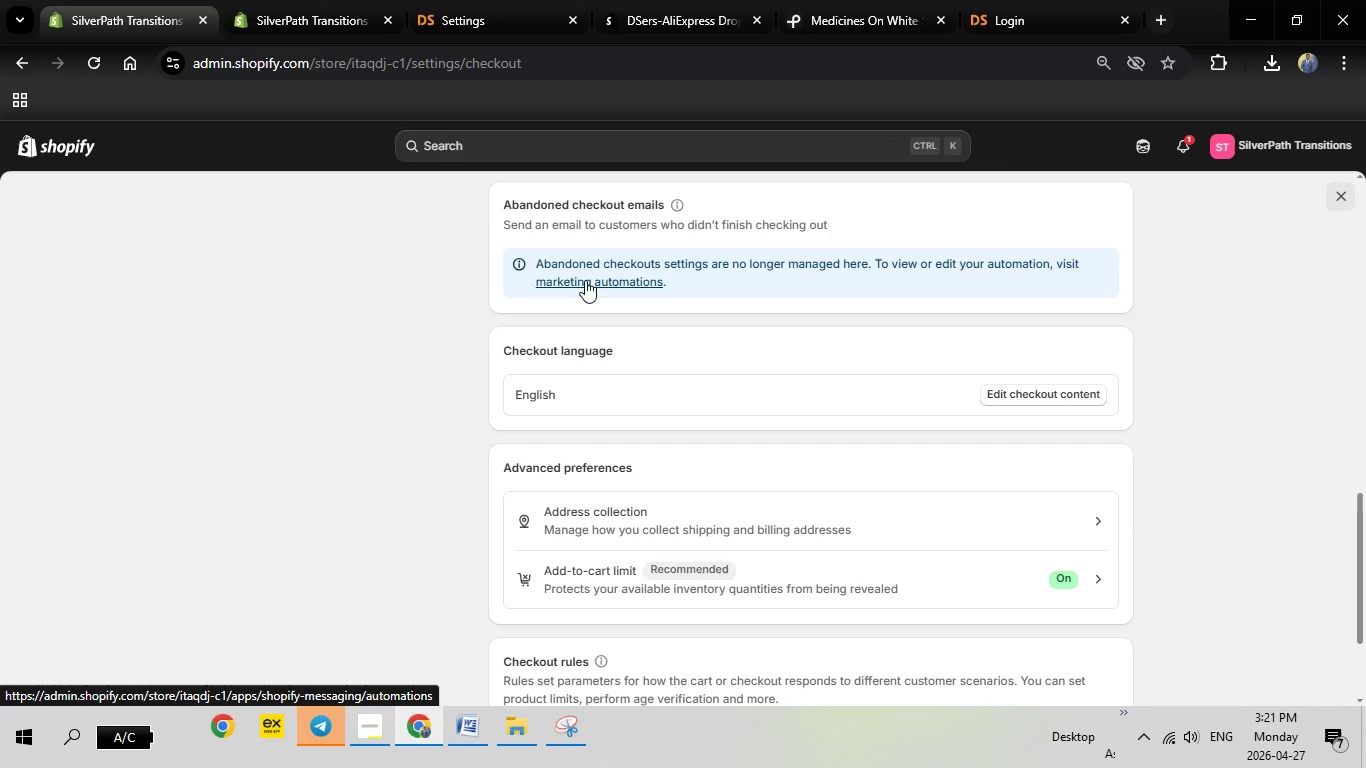 
left_click([585, 280])
 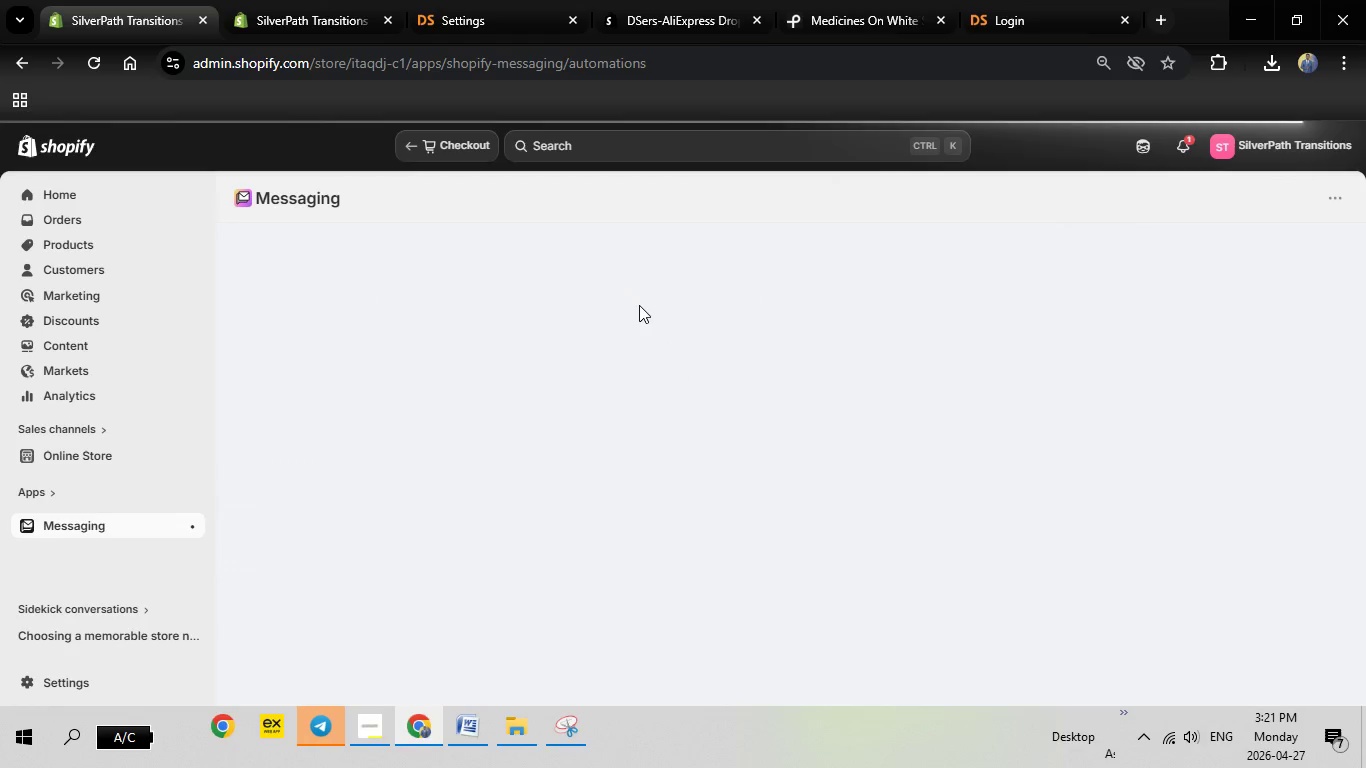 
wait(22.25)
 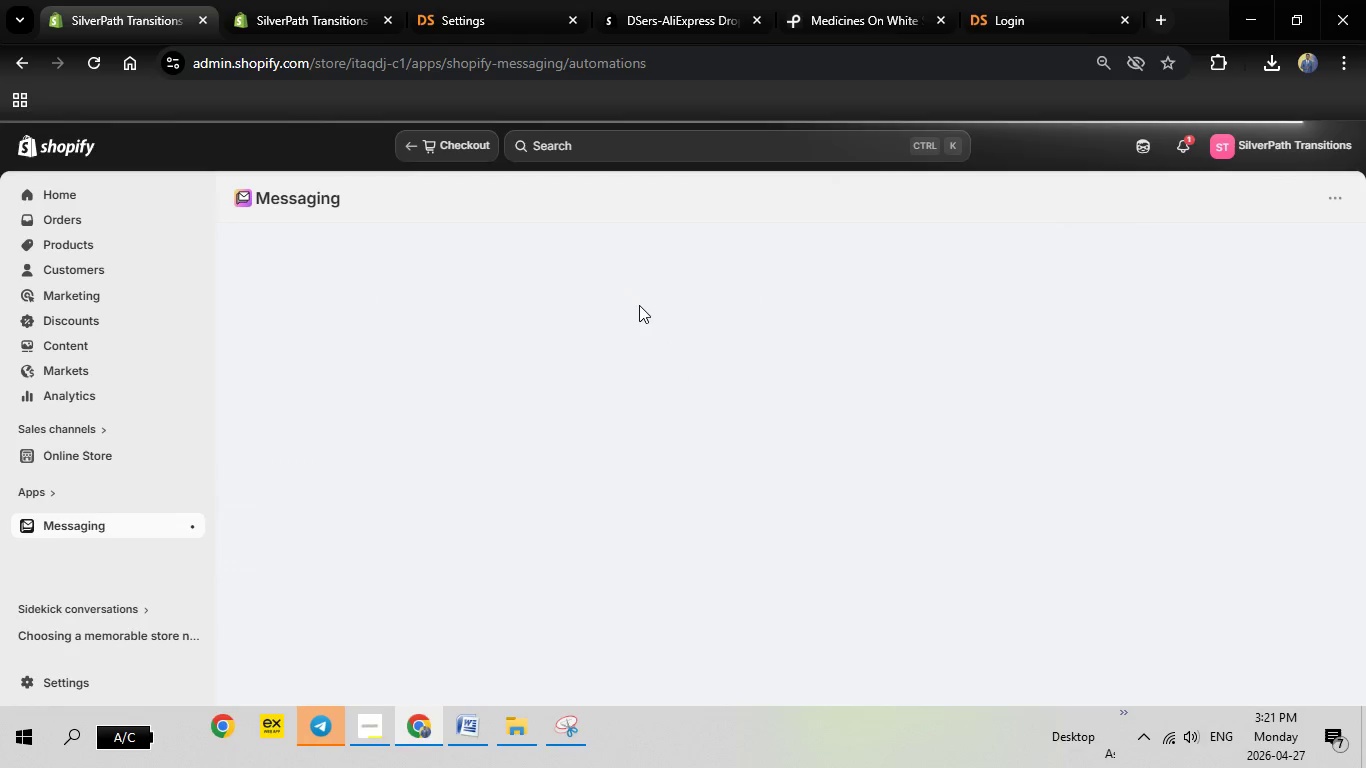 
mouse_move([573, 403])
 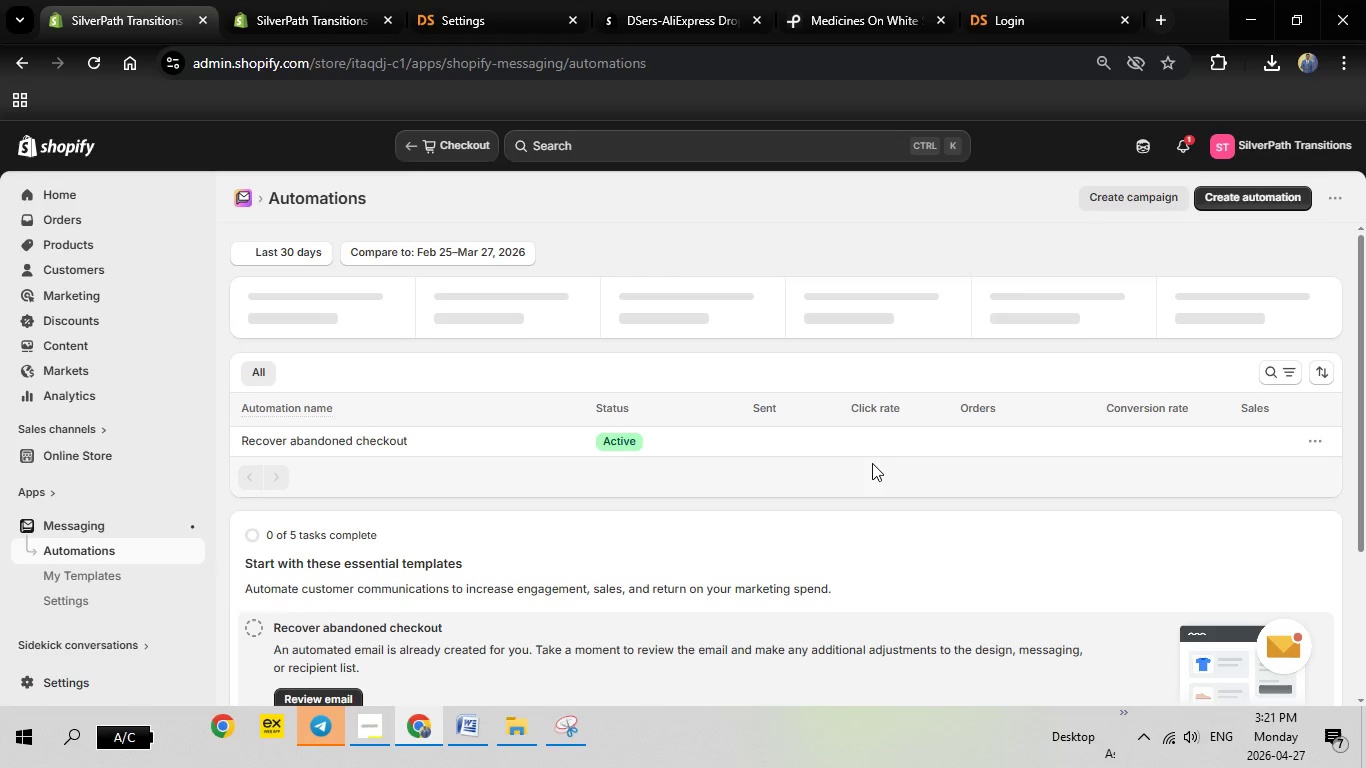 
scroll: coordinate [902, 442], scroll_direction: down, amount: 3.0
 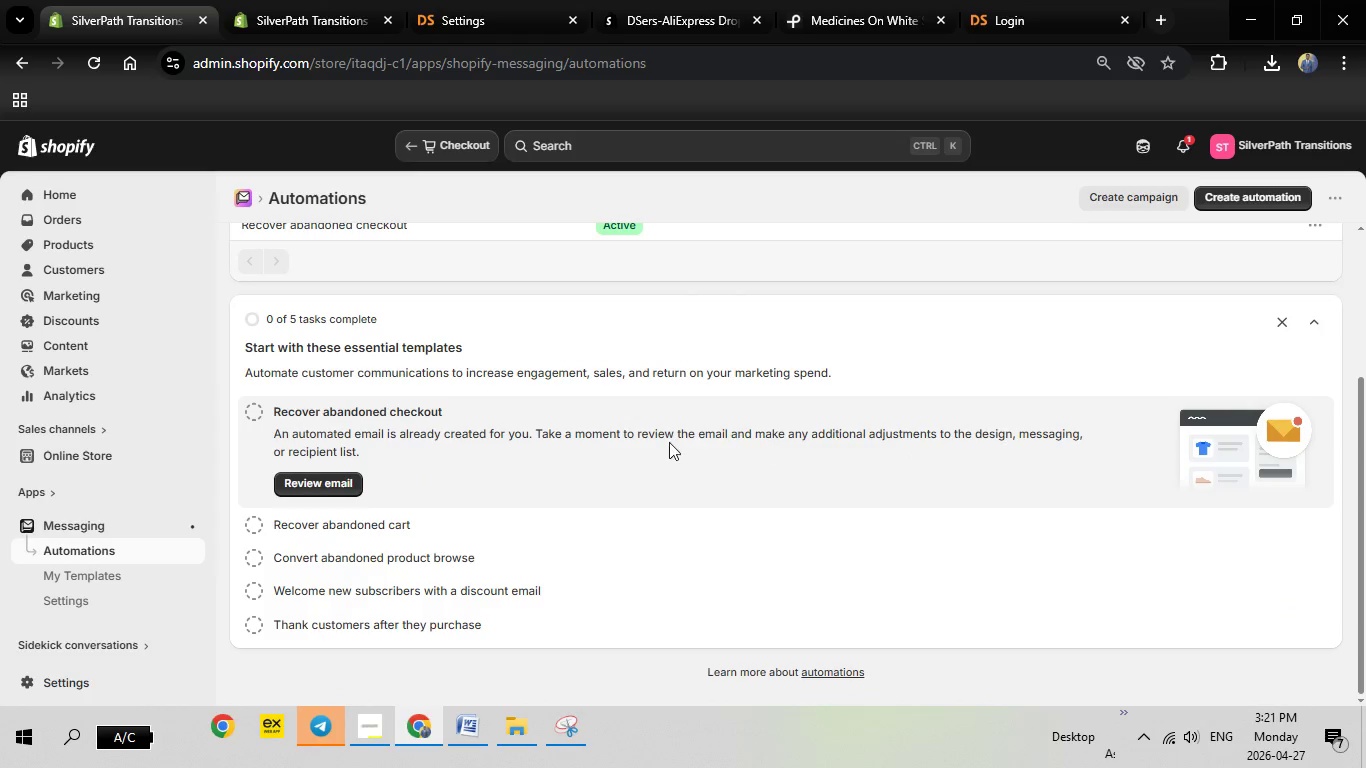 
scroll: coordinate [599, 421], scroll_direction: up, amount: 2.0
 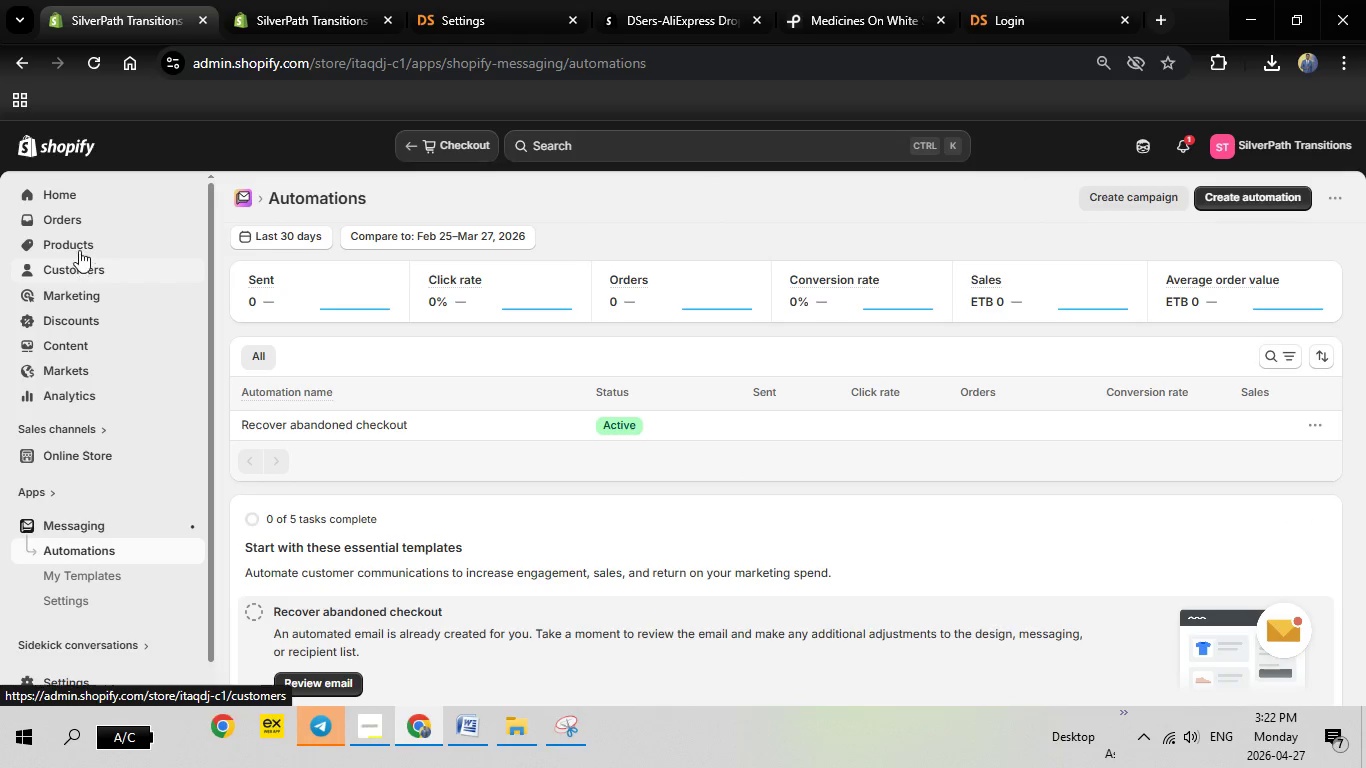 
left_click([80, 244])
 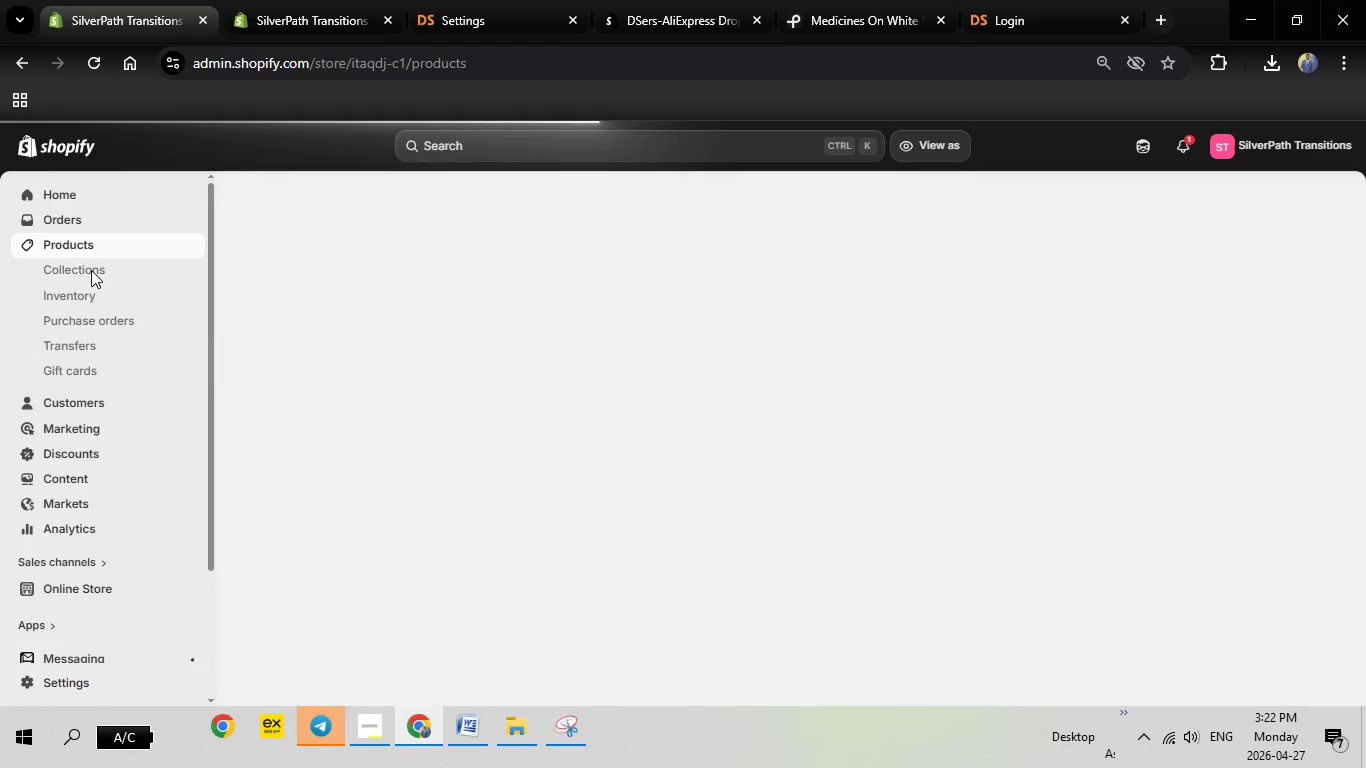 
wait(6.58)
 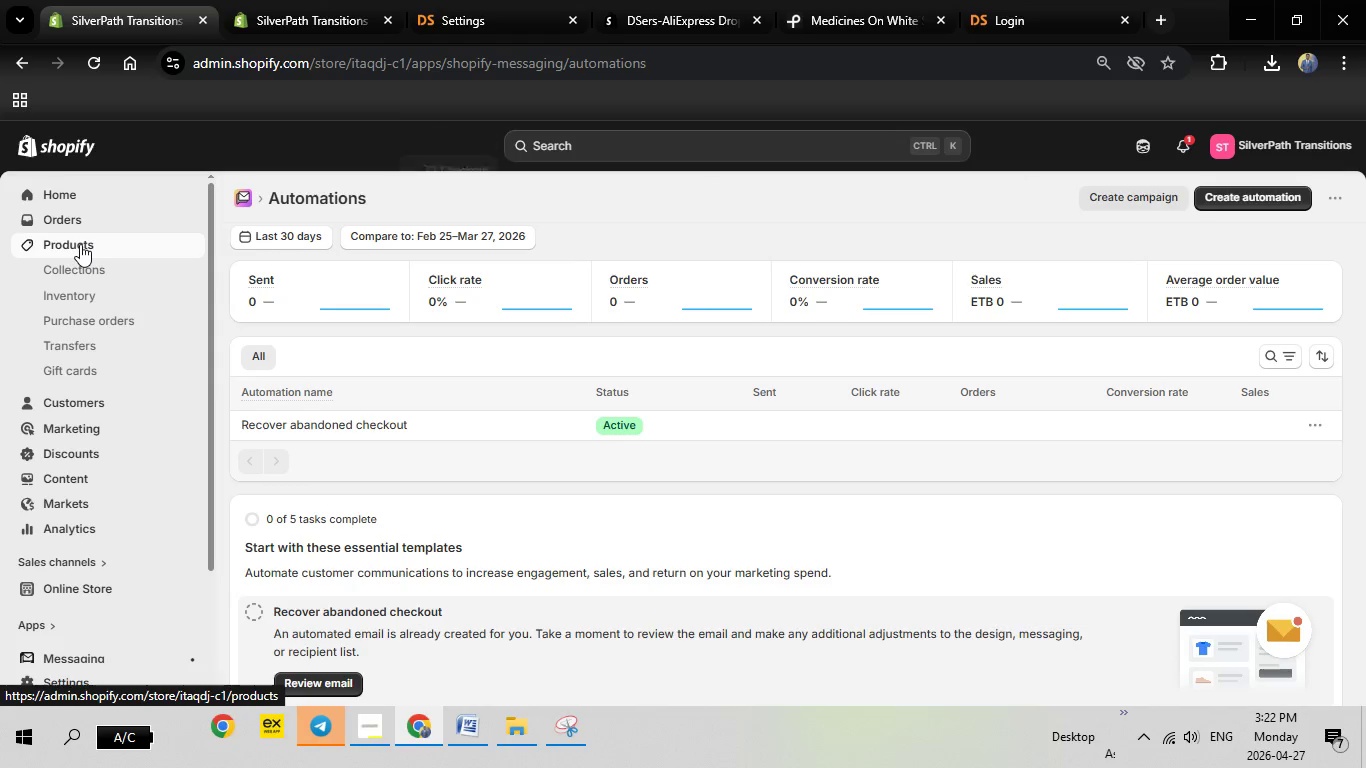 
left_click([74, 267])
 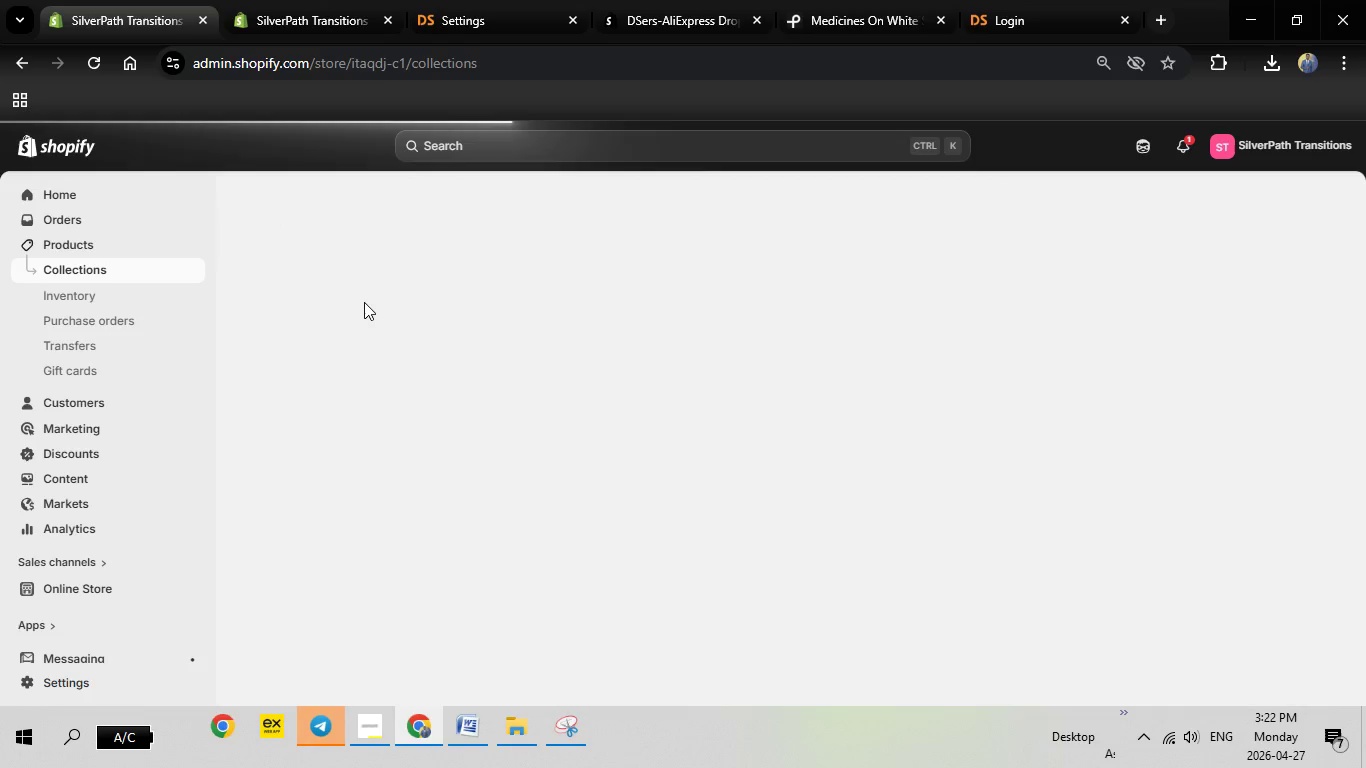 
wait(7.9)
 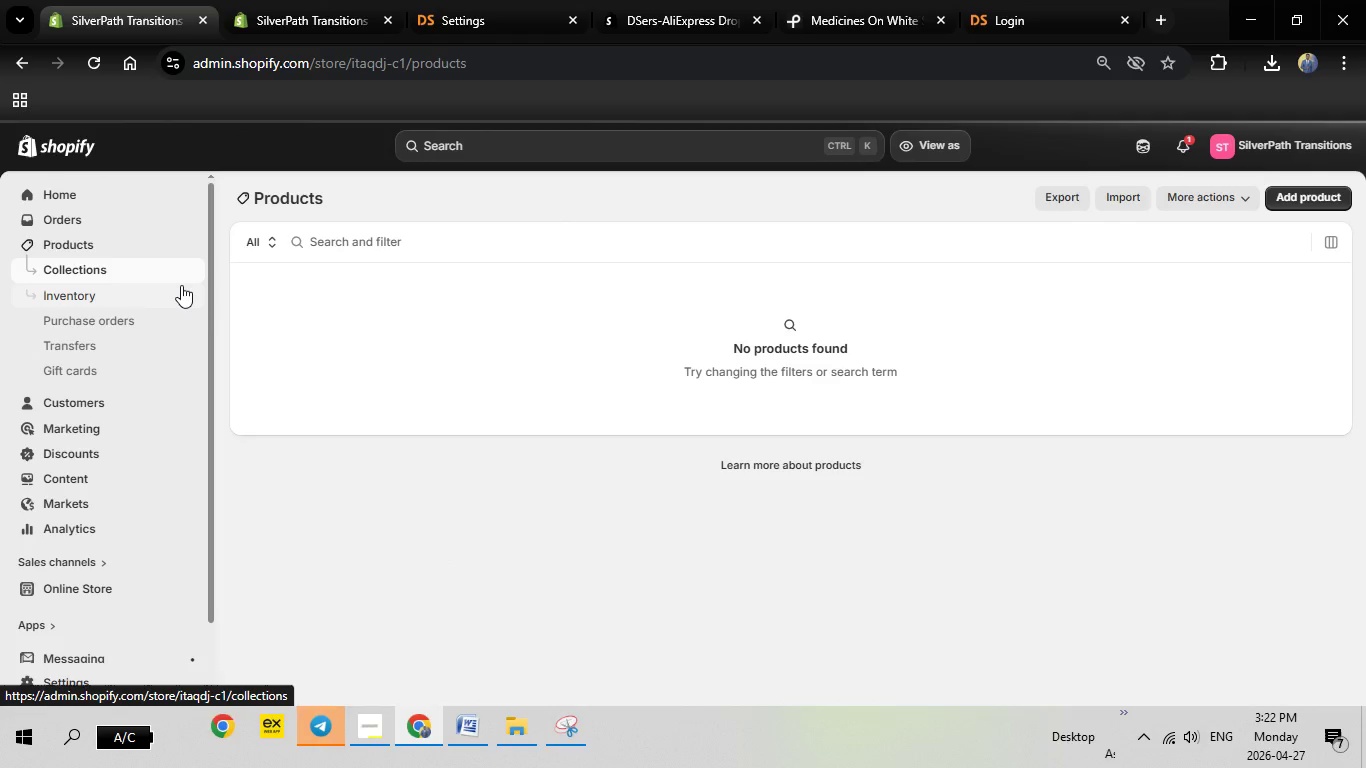 
mouse_move([412, 314])
 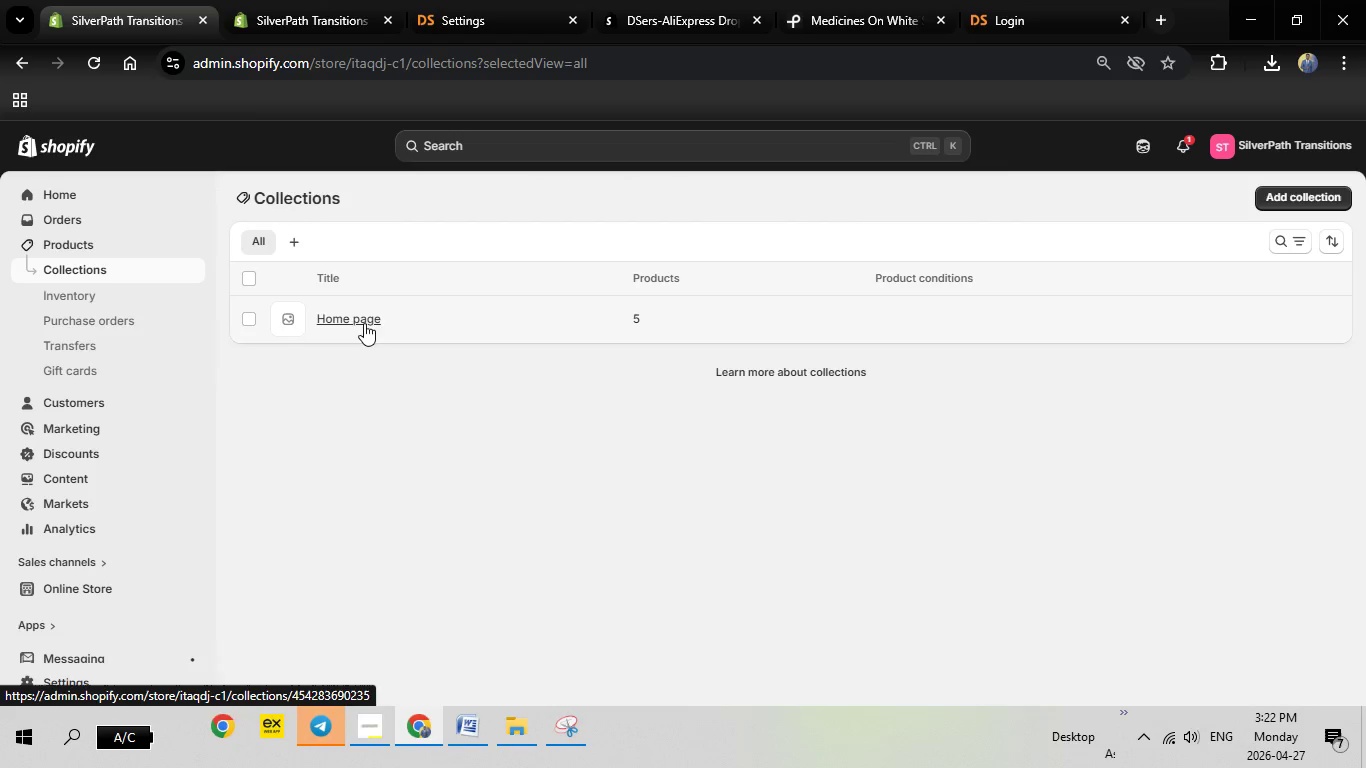 
wait(5.27)
 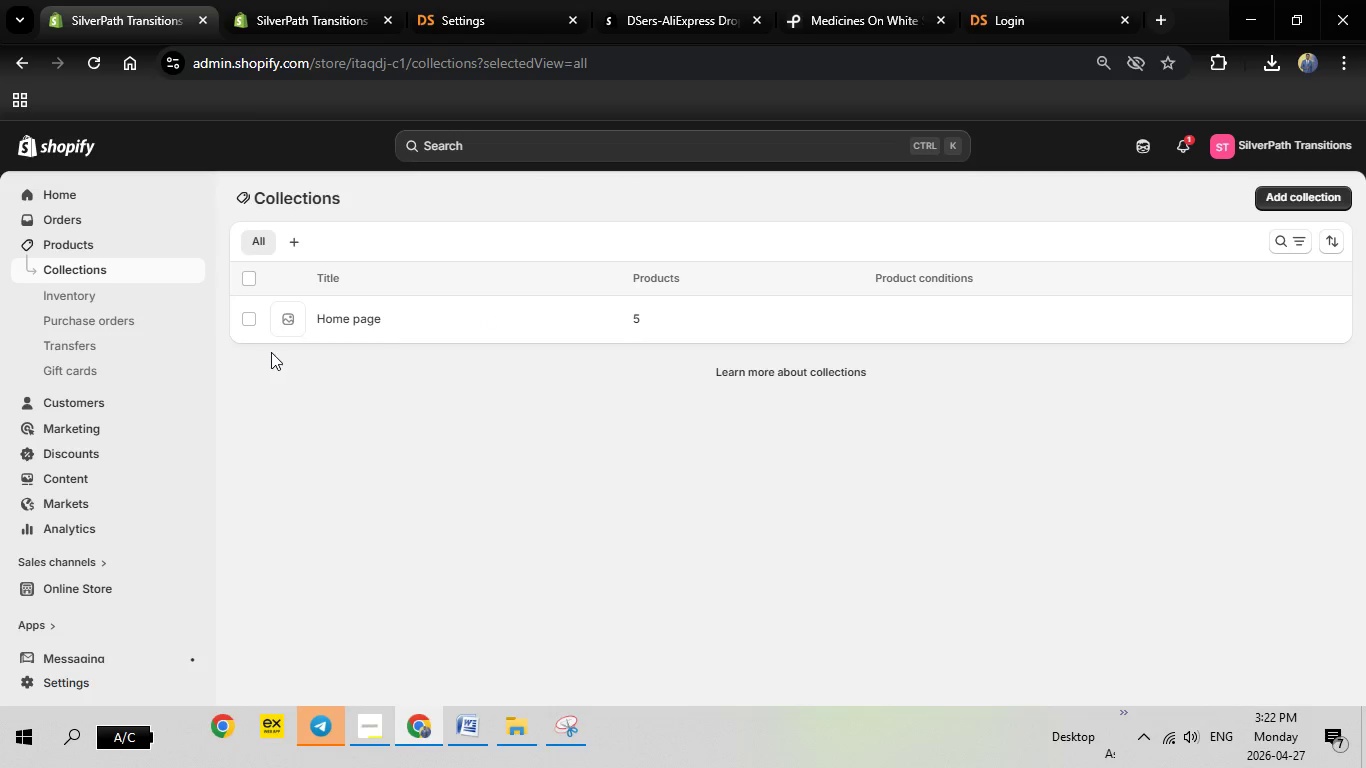 
left_click([358, 320])
 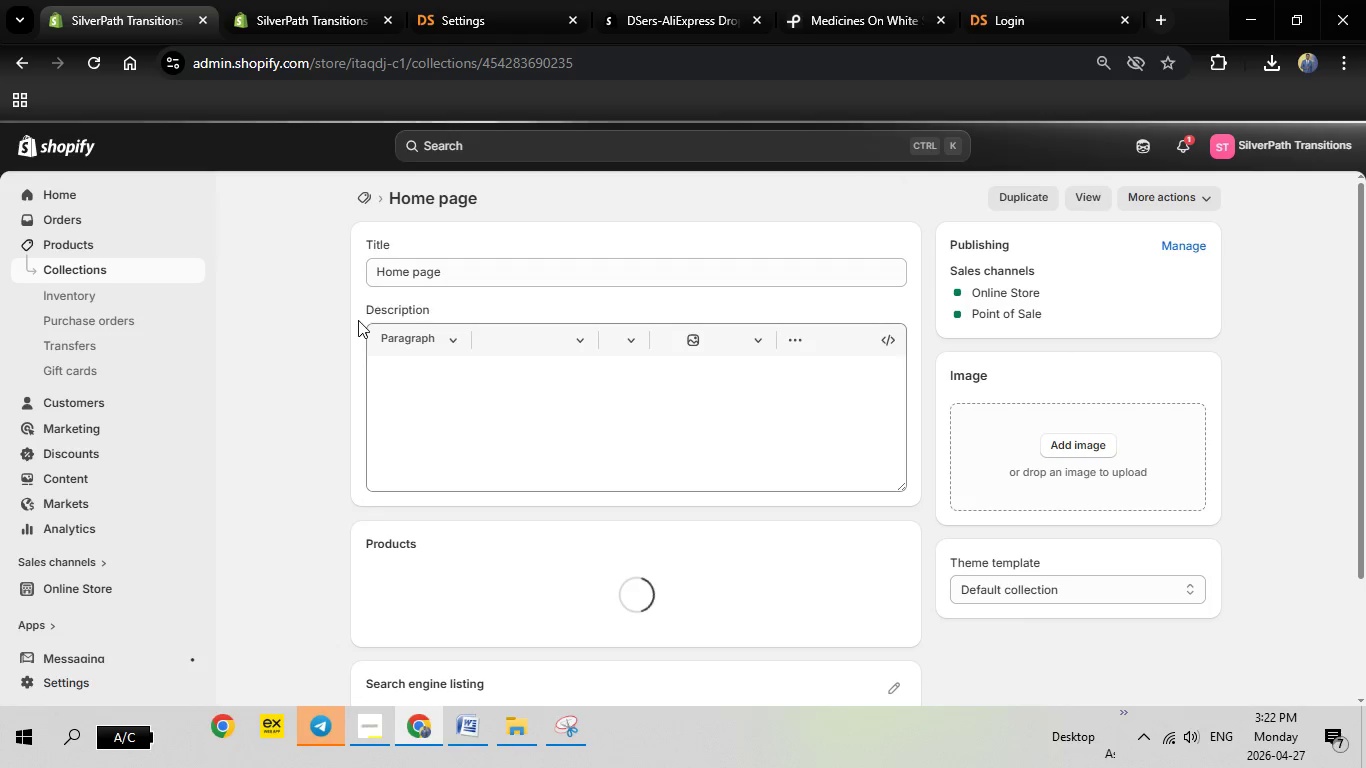 
wait(6.75)
 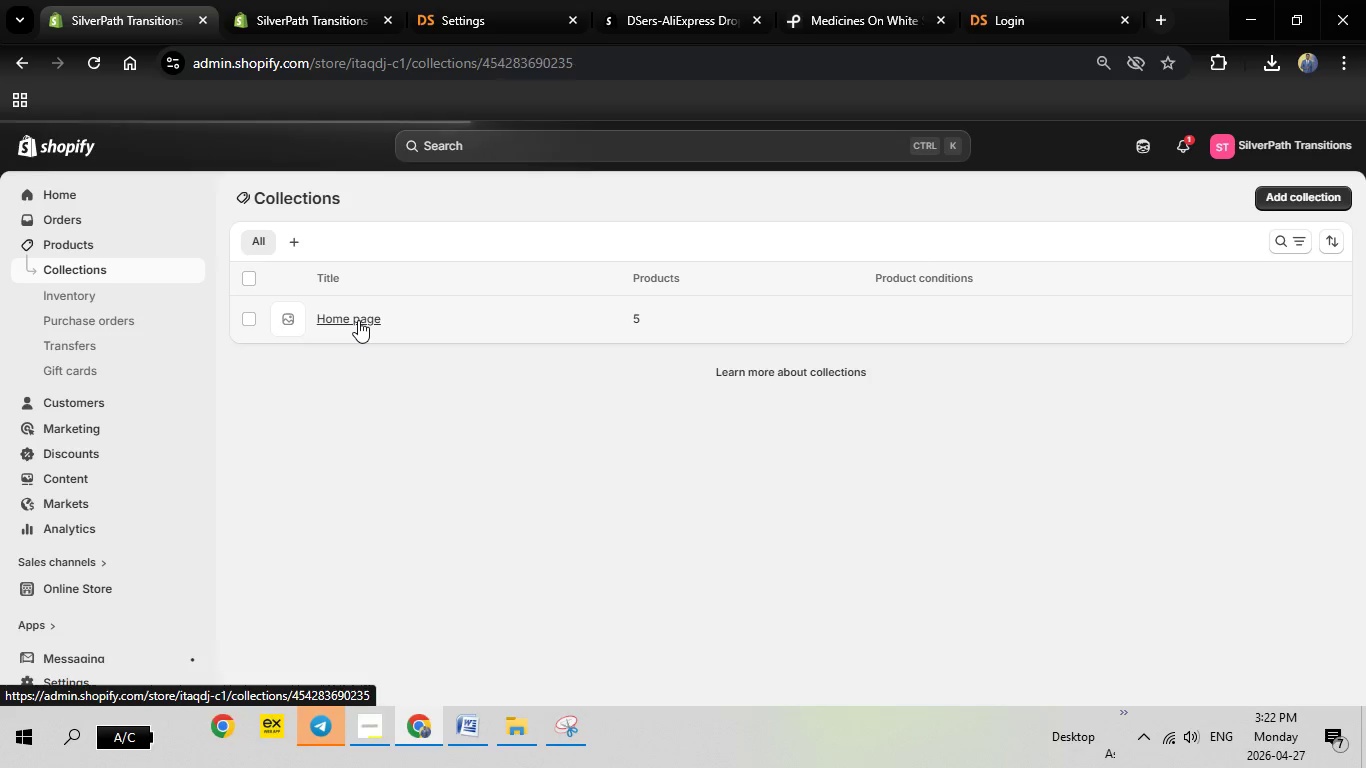 
left_click_drag(start_coordinate=[466, 271], to_coordinate=[319, 270])
 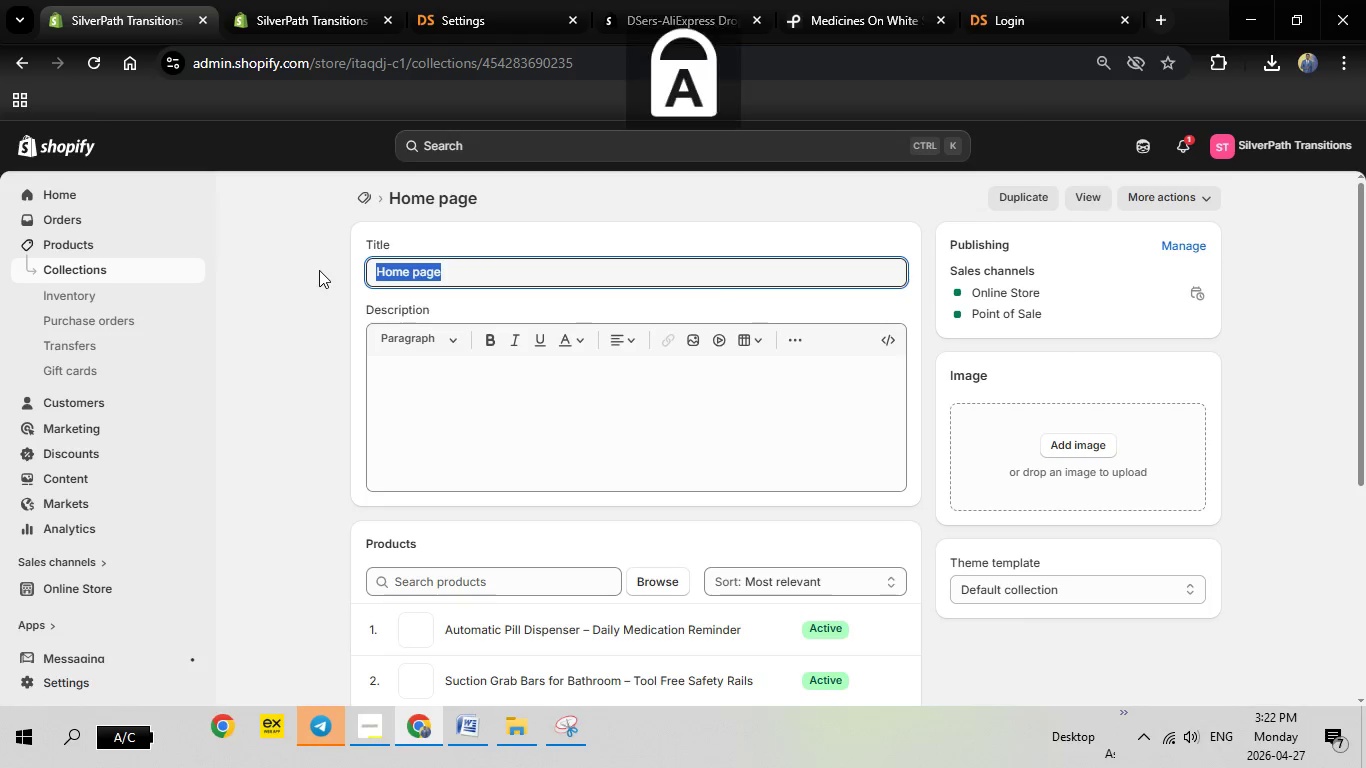 
key(CapsLock)
 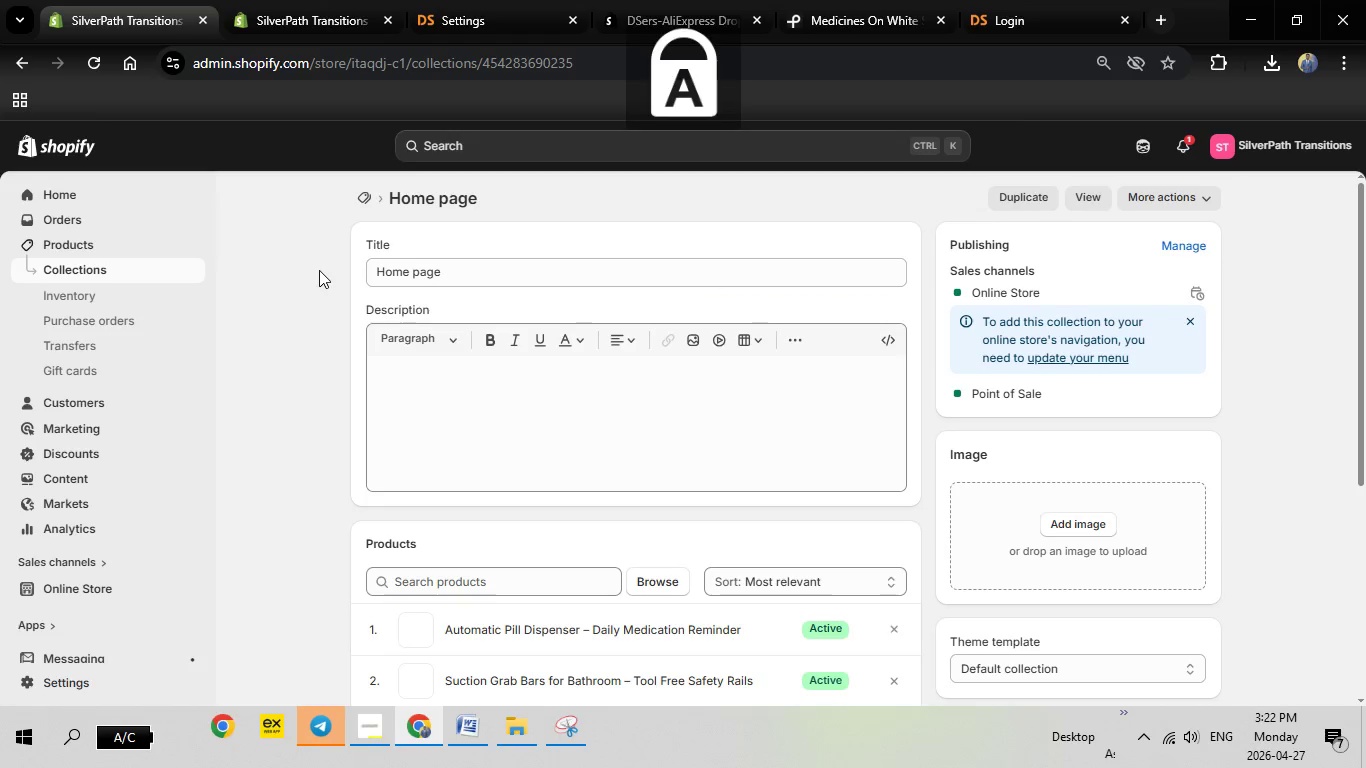 
key(S)
 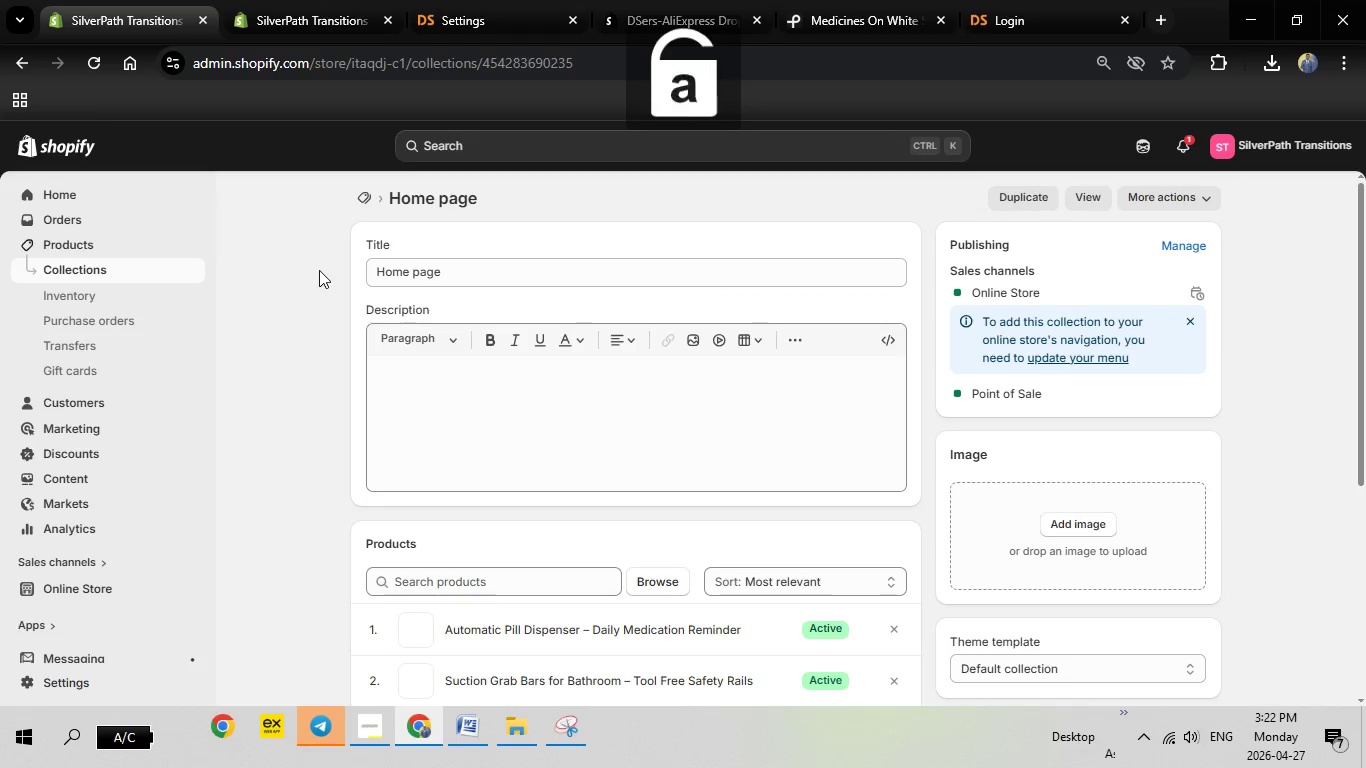 
key(CapsLock)
 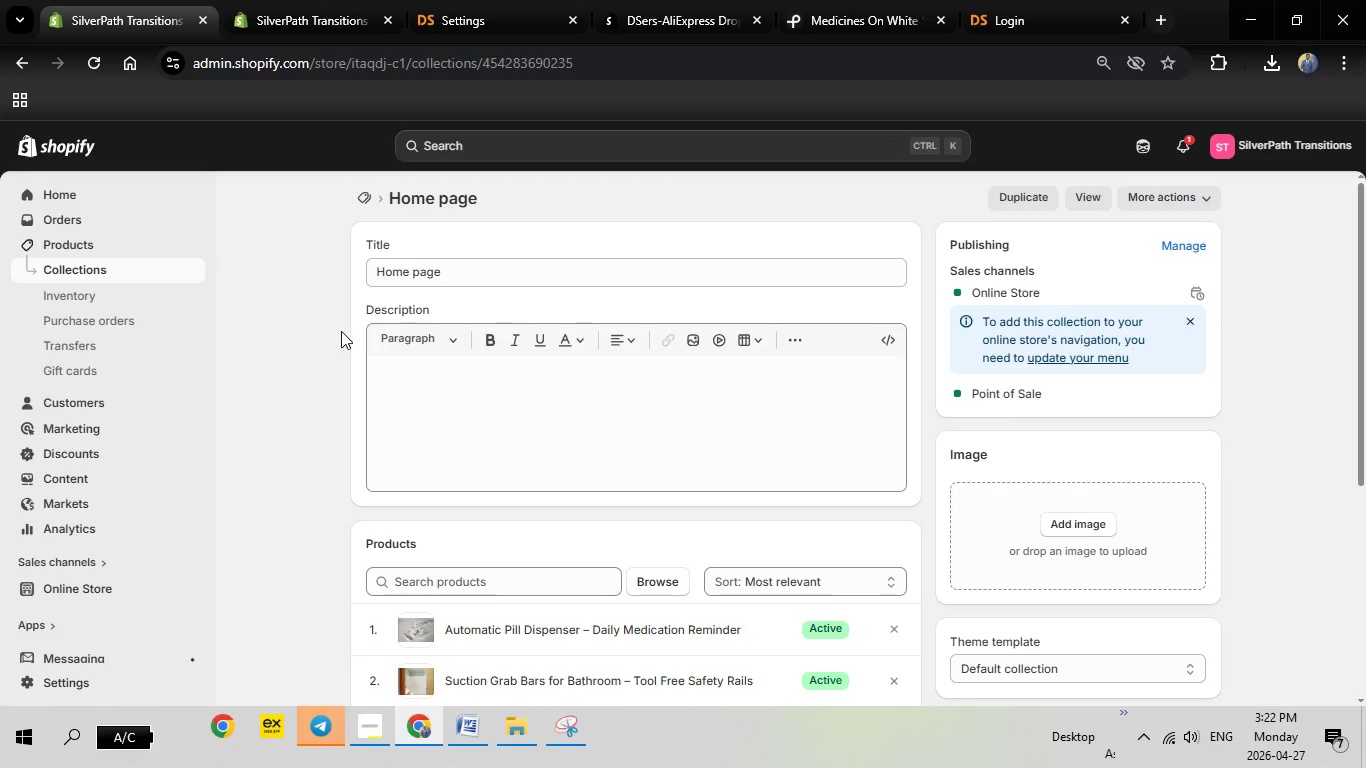 
left_click_drag(start_coordinate=[441, 276], to_coordinate=[369, 274])
 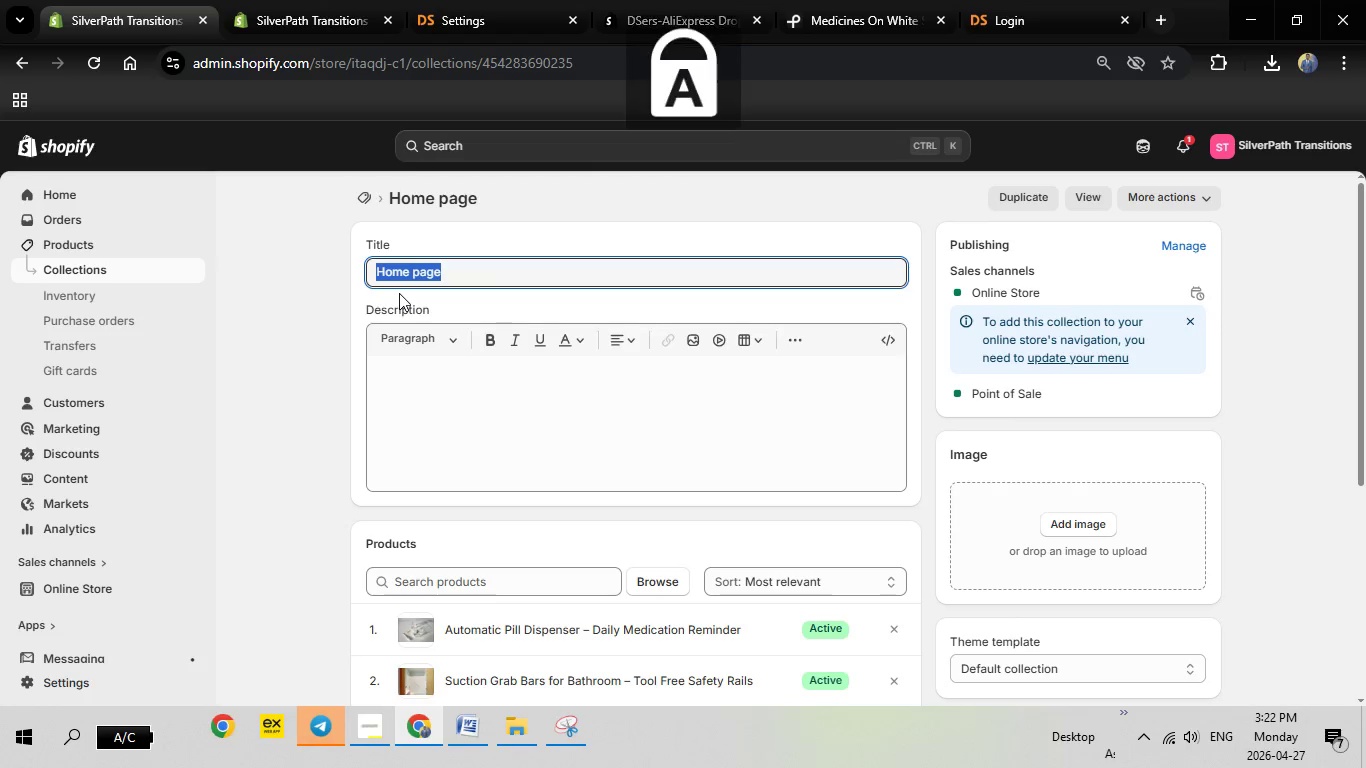 
type(Settling-In Kits)
 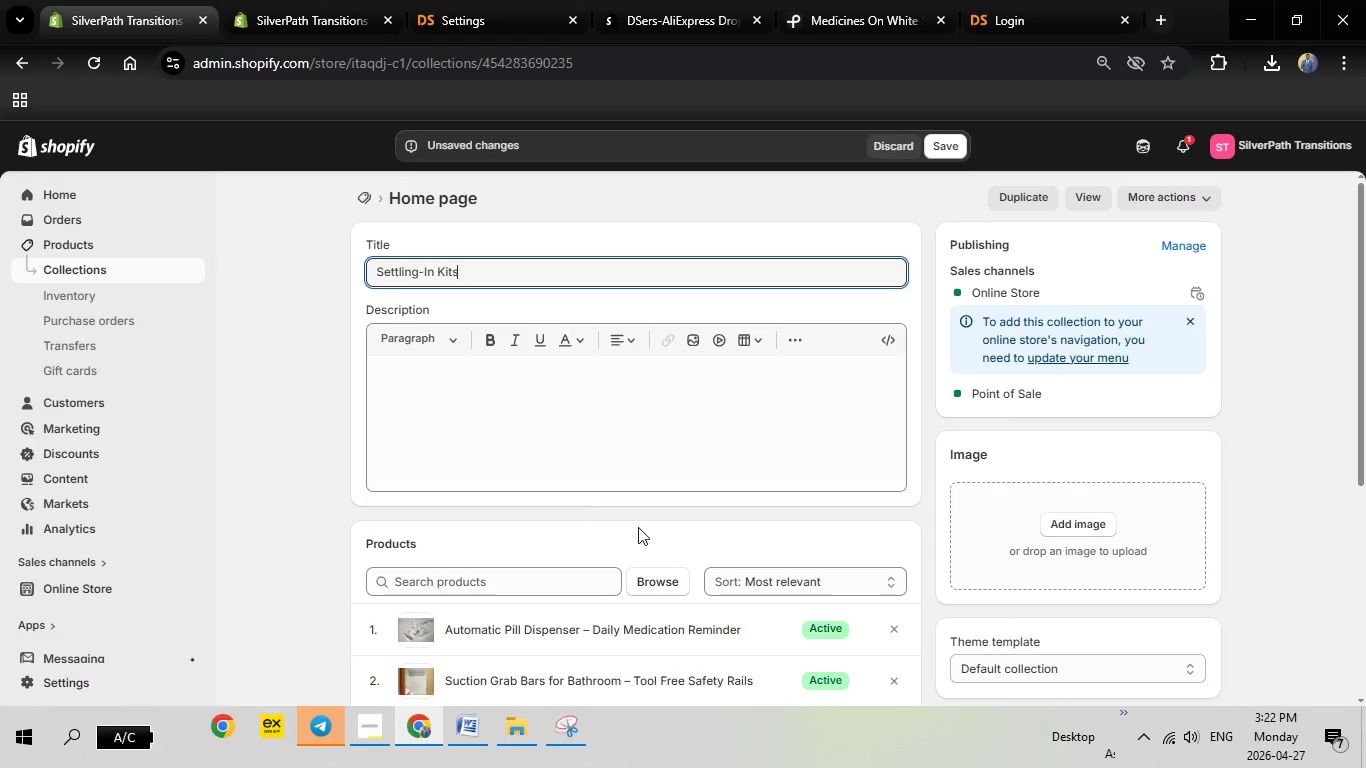 
scroll: coordinate [642, 527], scroll_direction: down, amount: 1.0
 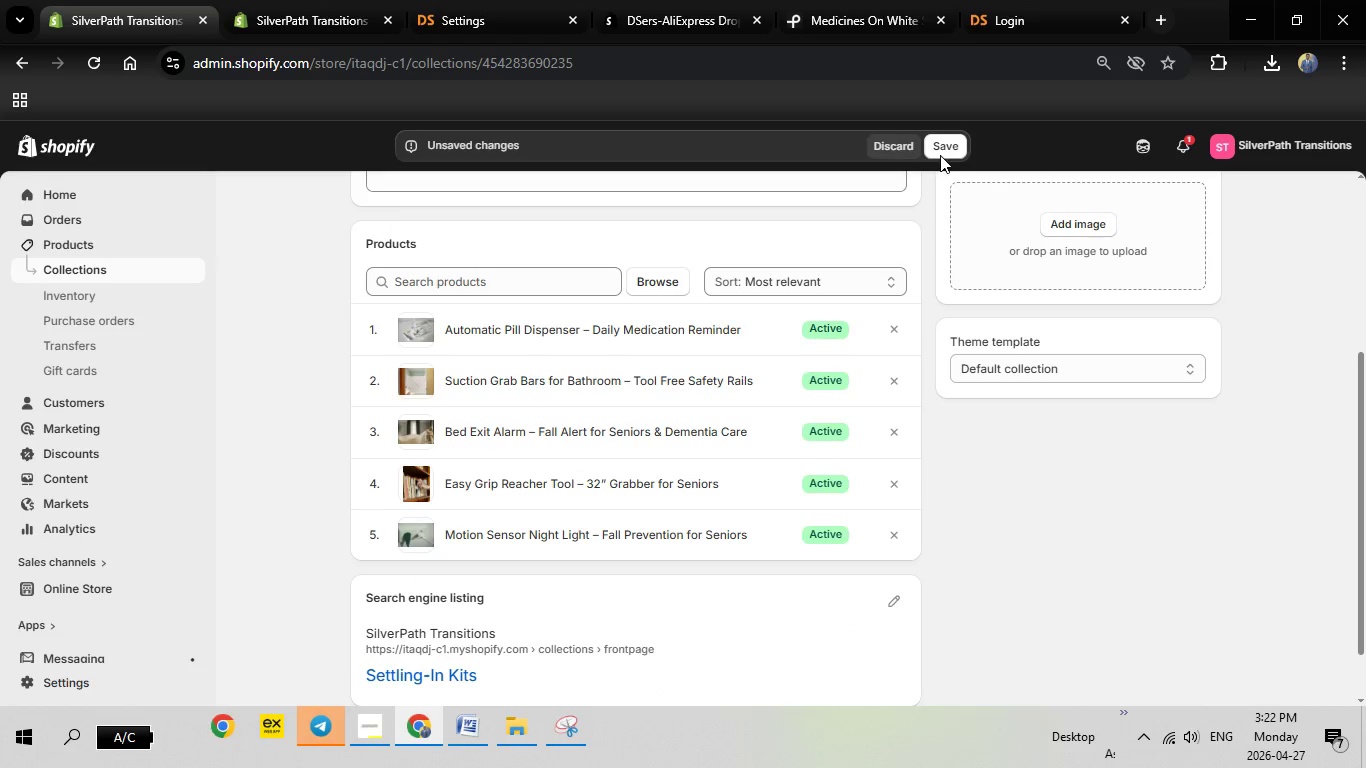 
left_click([952, 152])
 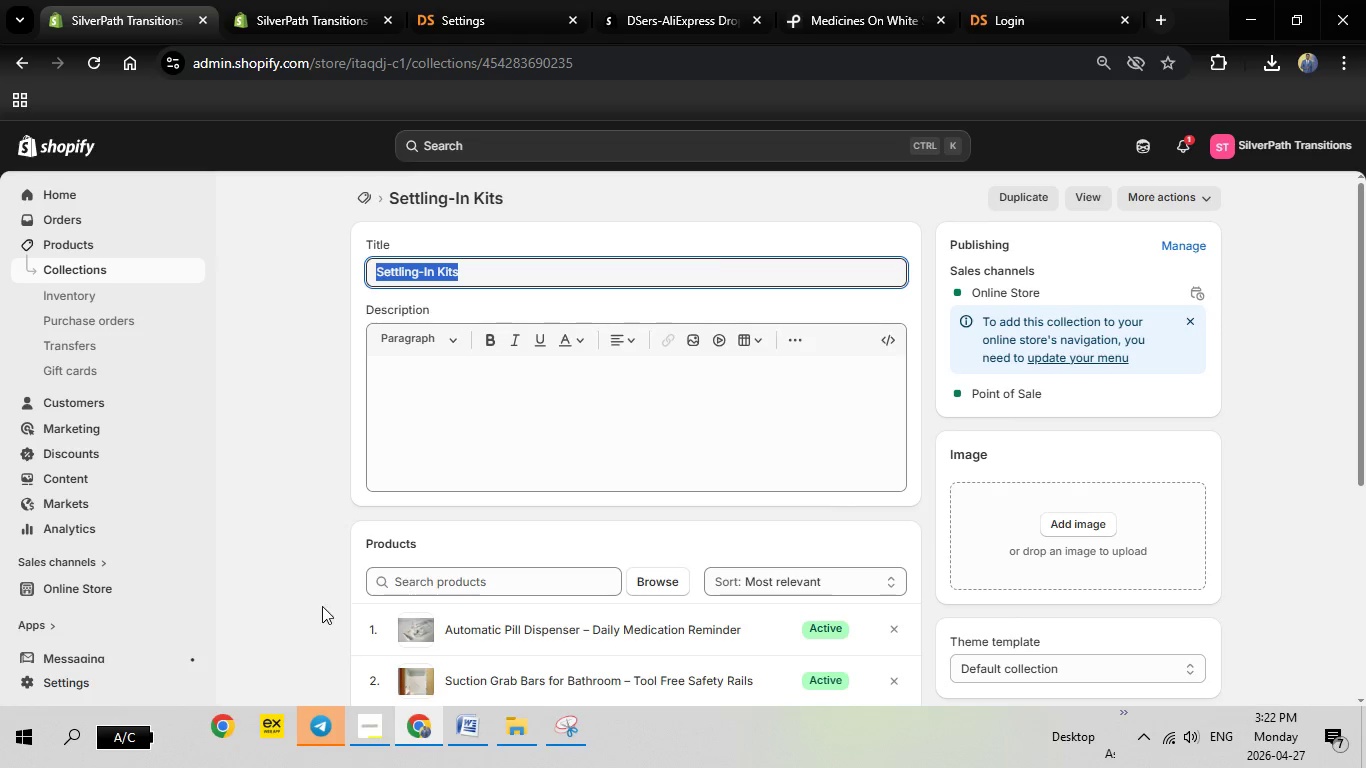 
wait(13.59)
 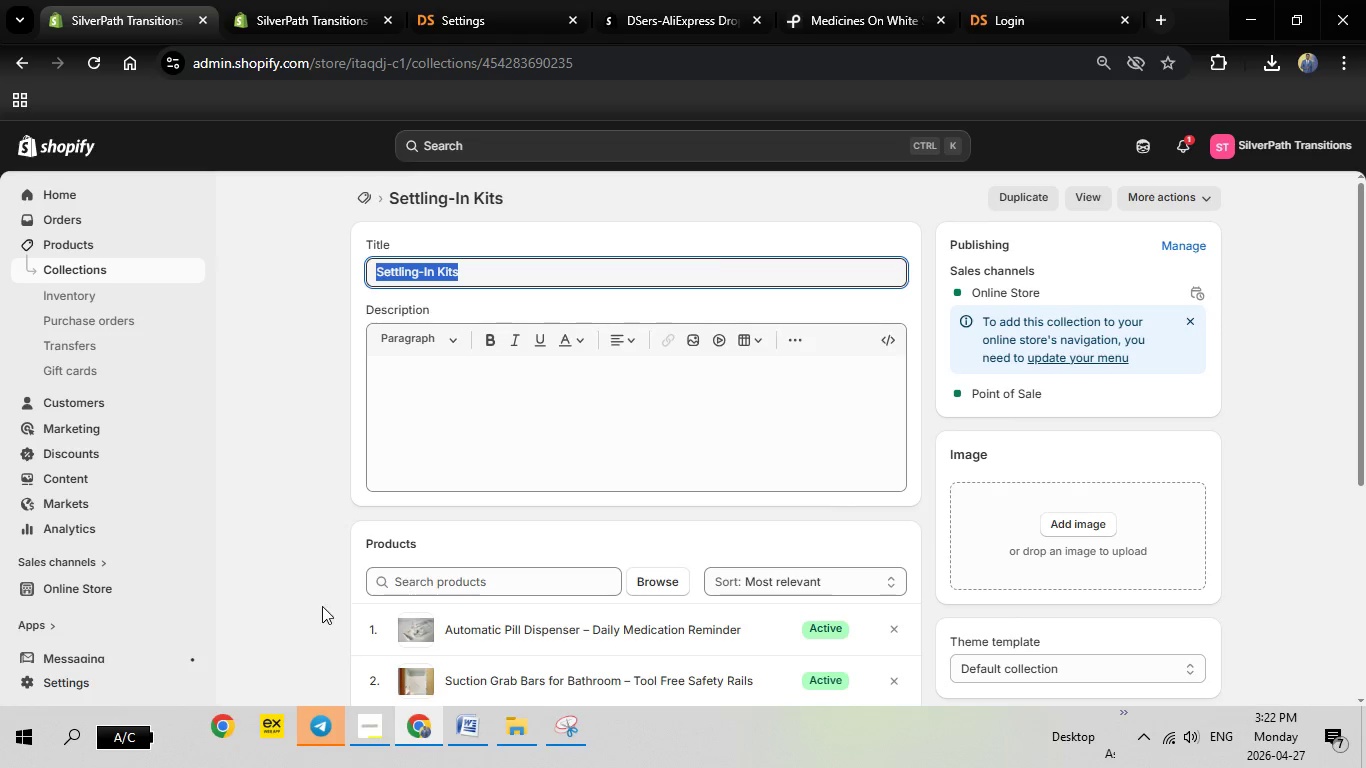 
left_click([86, 272])
 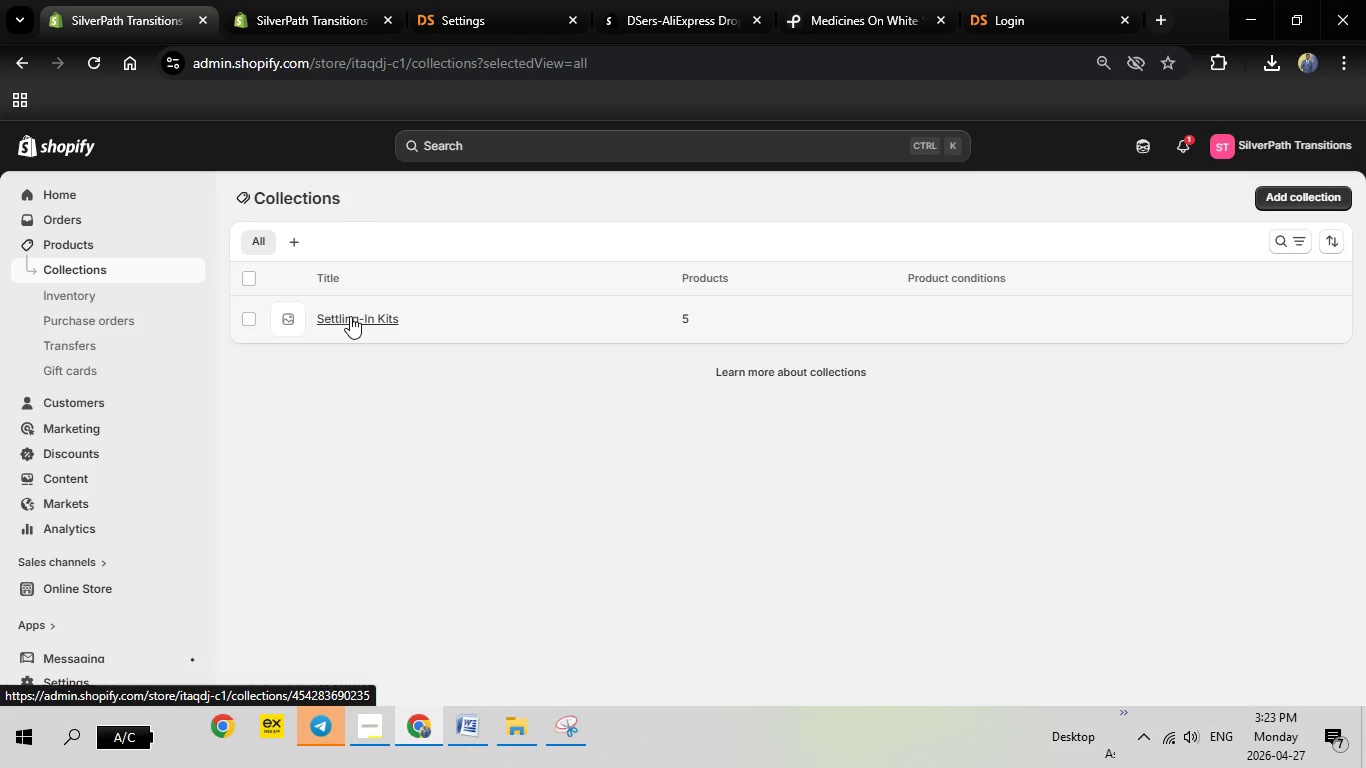 
wait(15.34)
 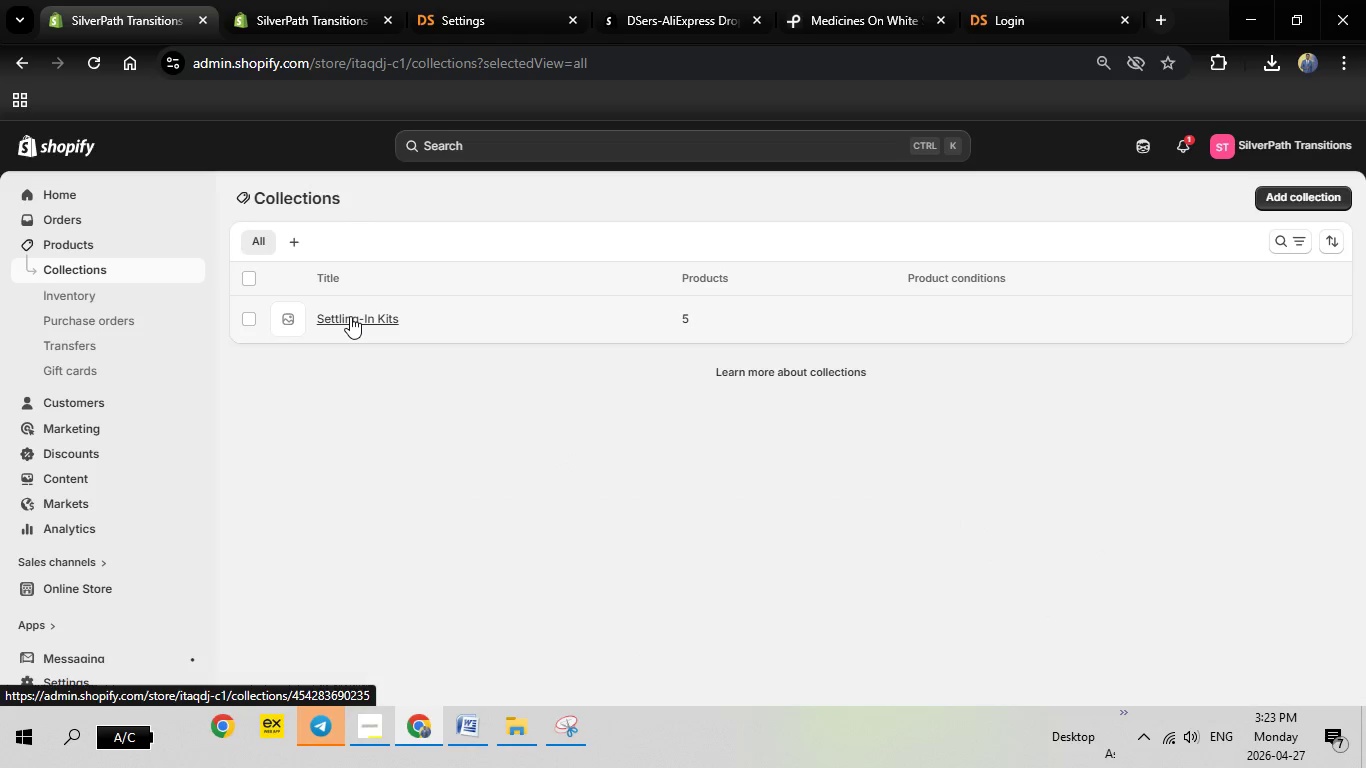 
left_click([93, 587])
 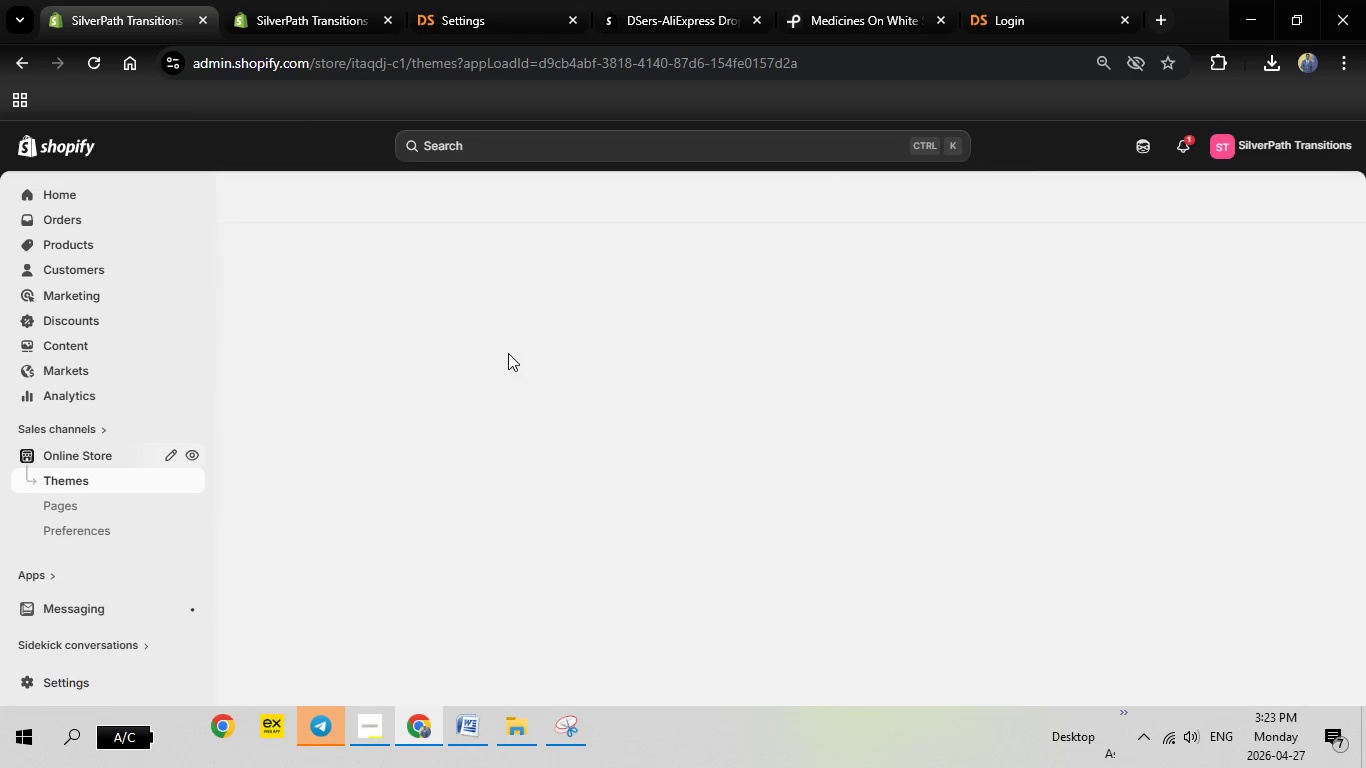 
wait(5.67)
 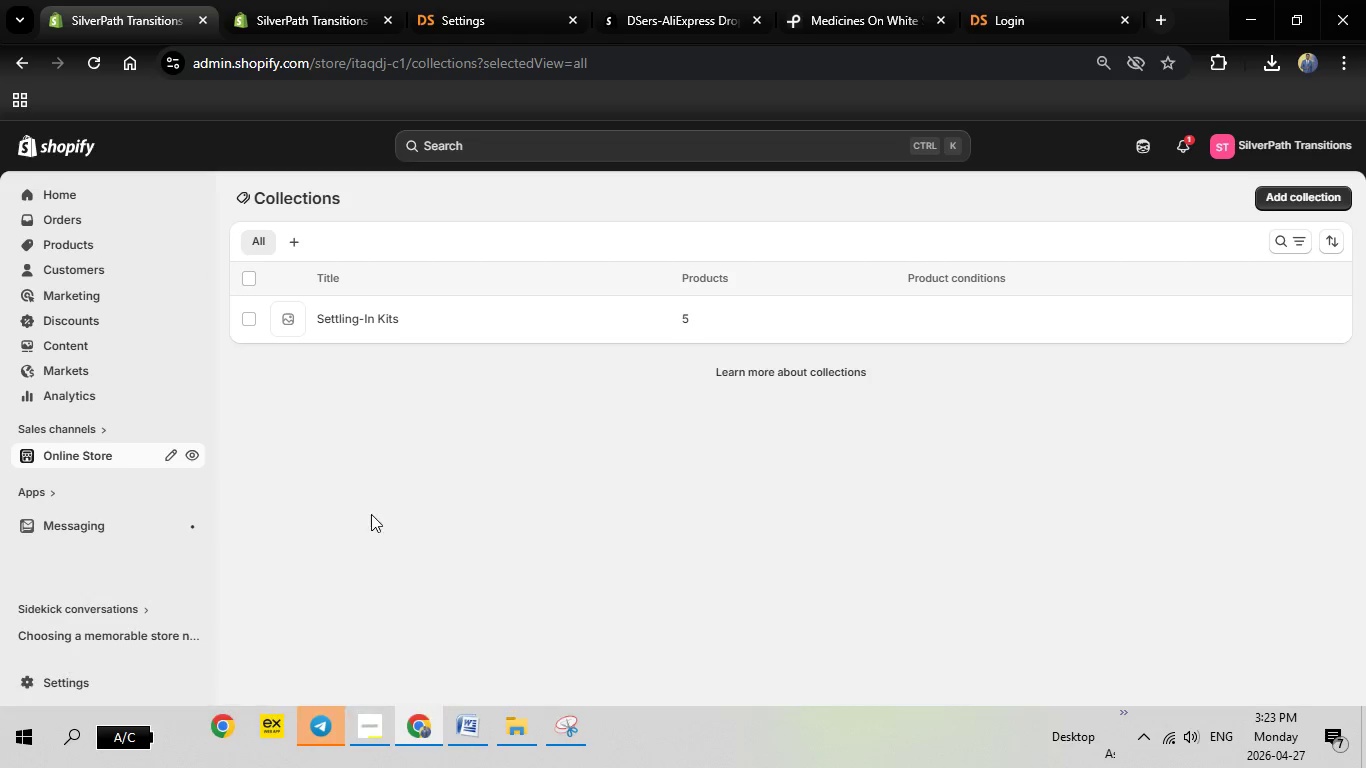 
left_click([514, 143])
 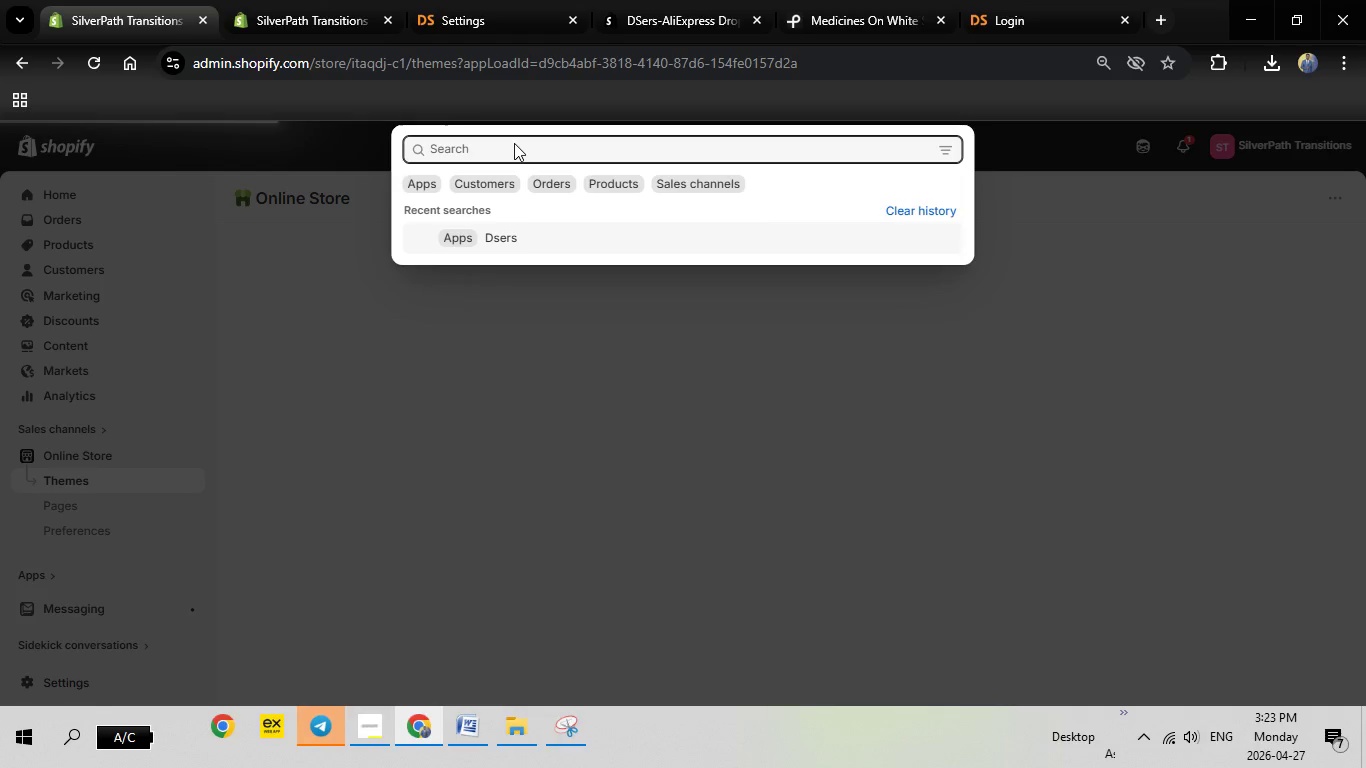 
type(navigation)
 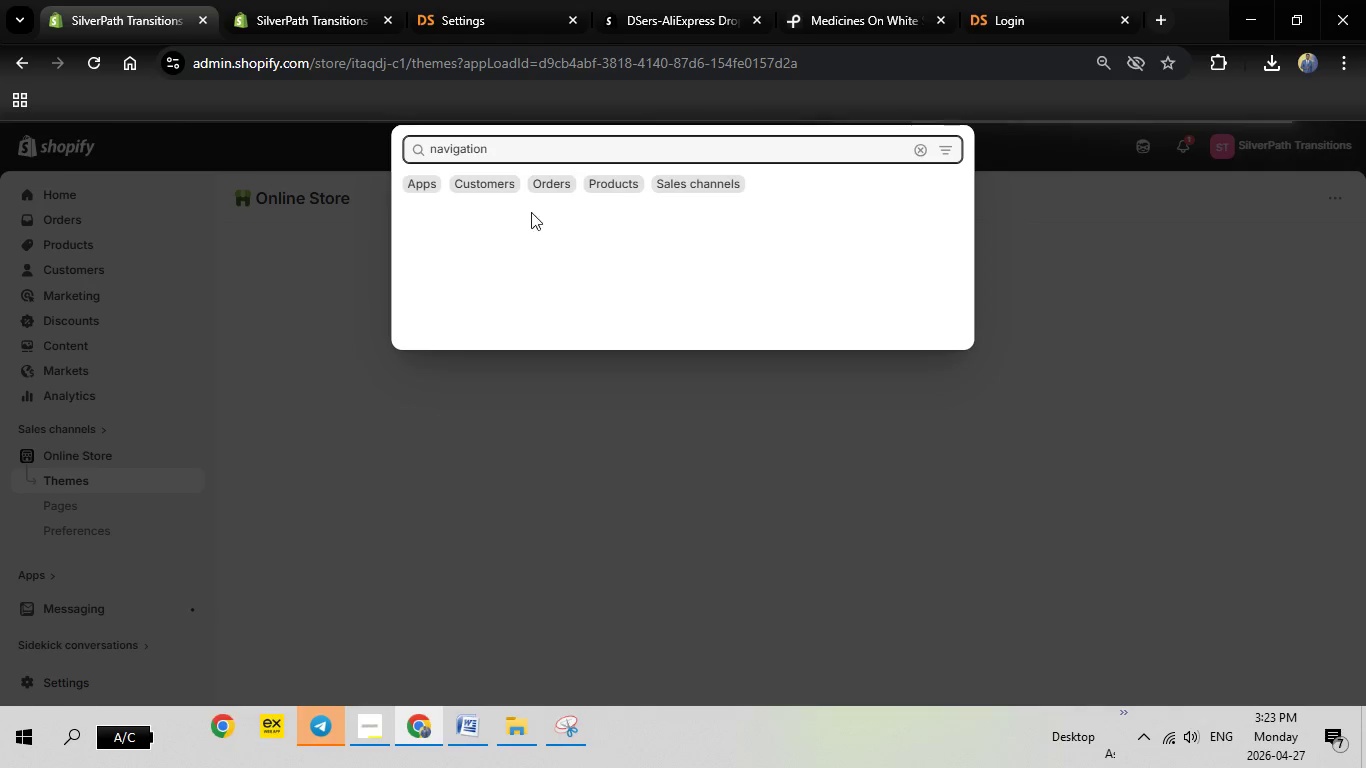 
mouse_move([495, 220])
 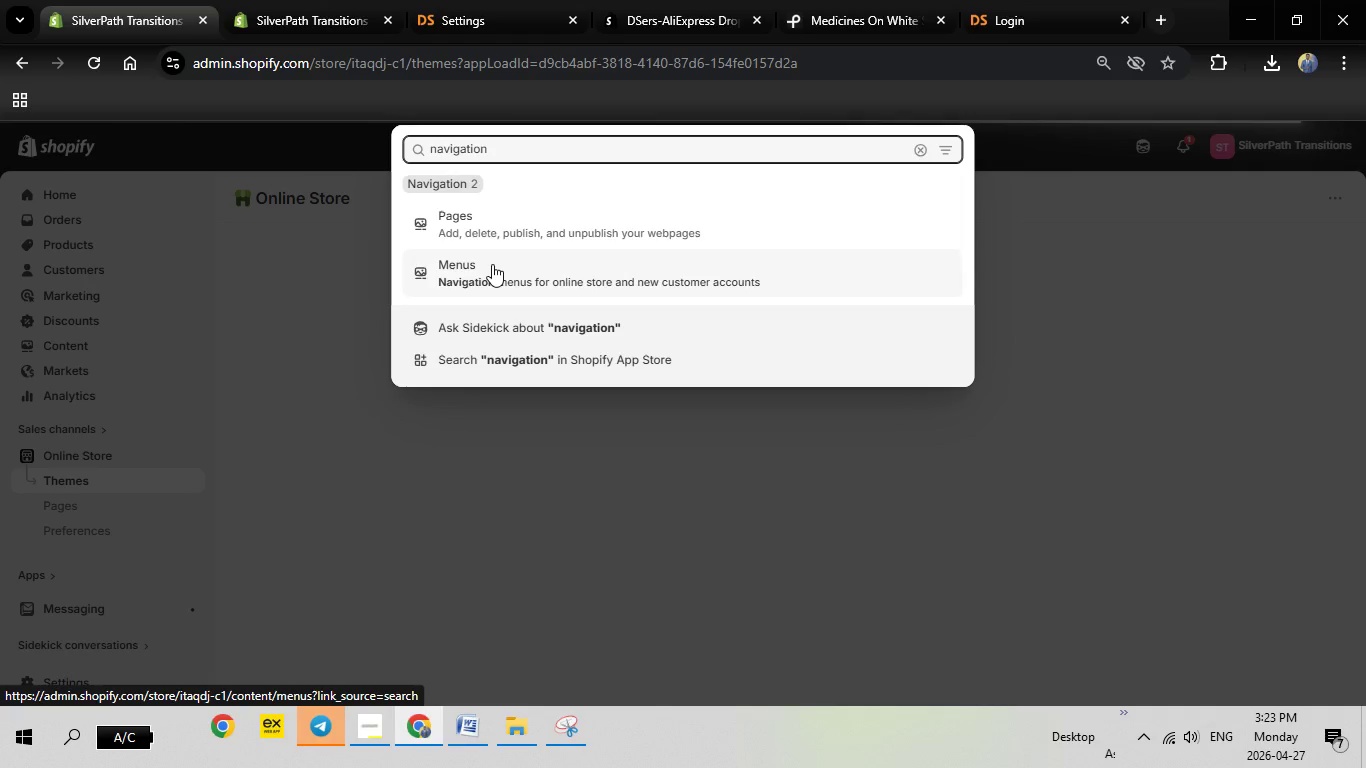 
left_click([492, 264])
 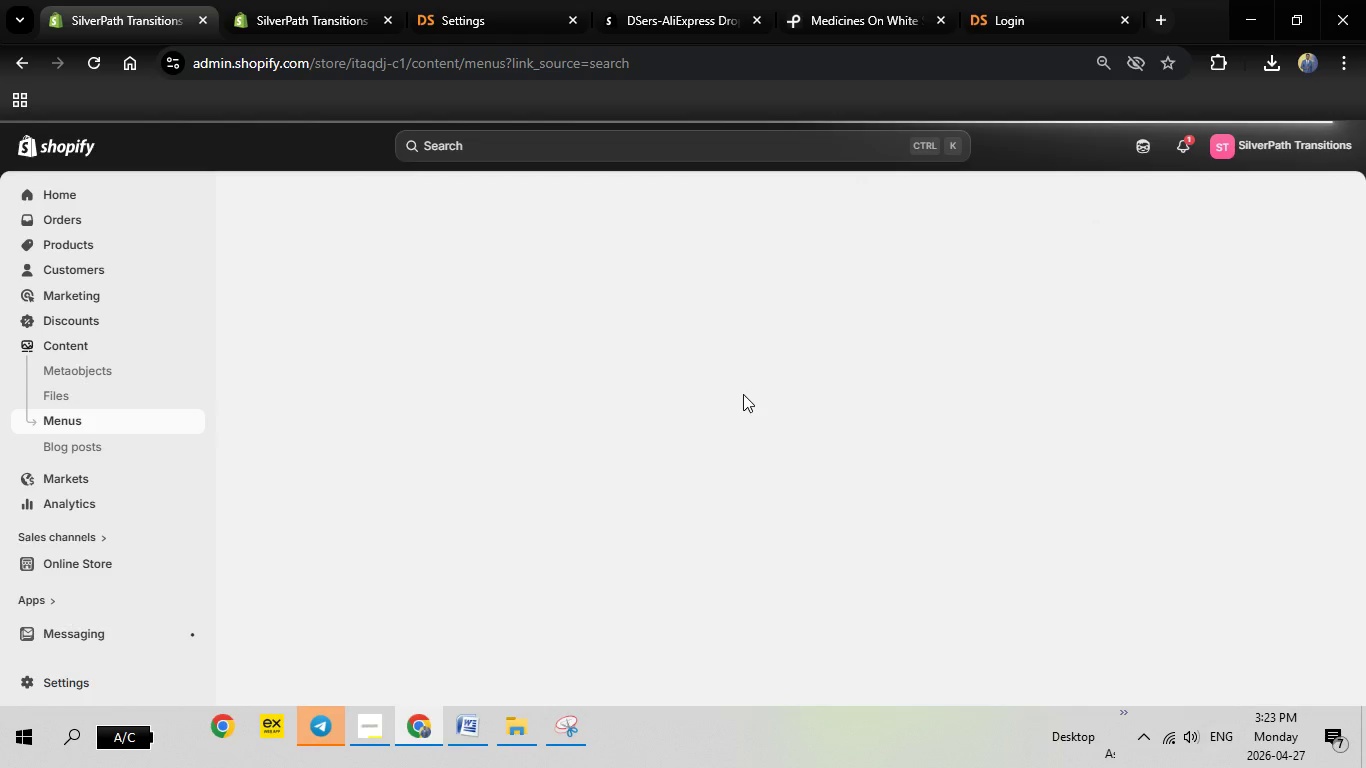 
wait(7.75)
 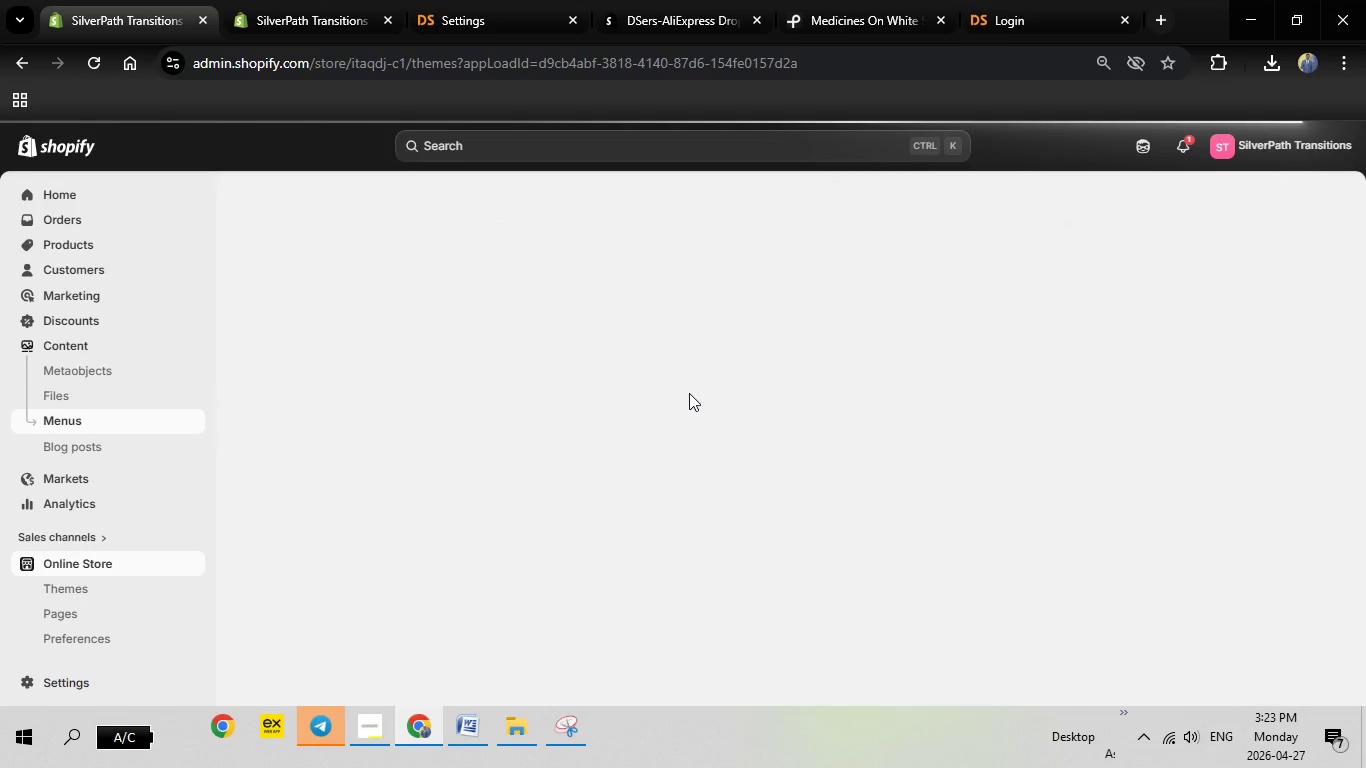 
left_click([267, 269])
 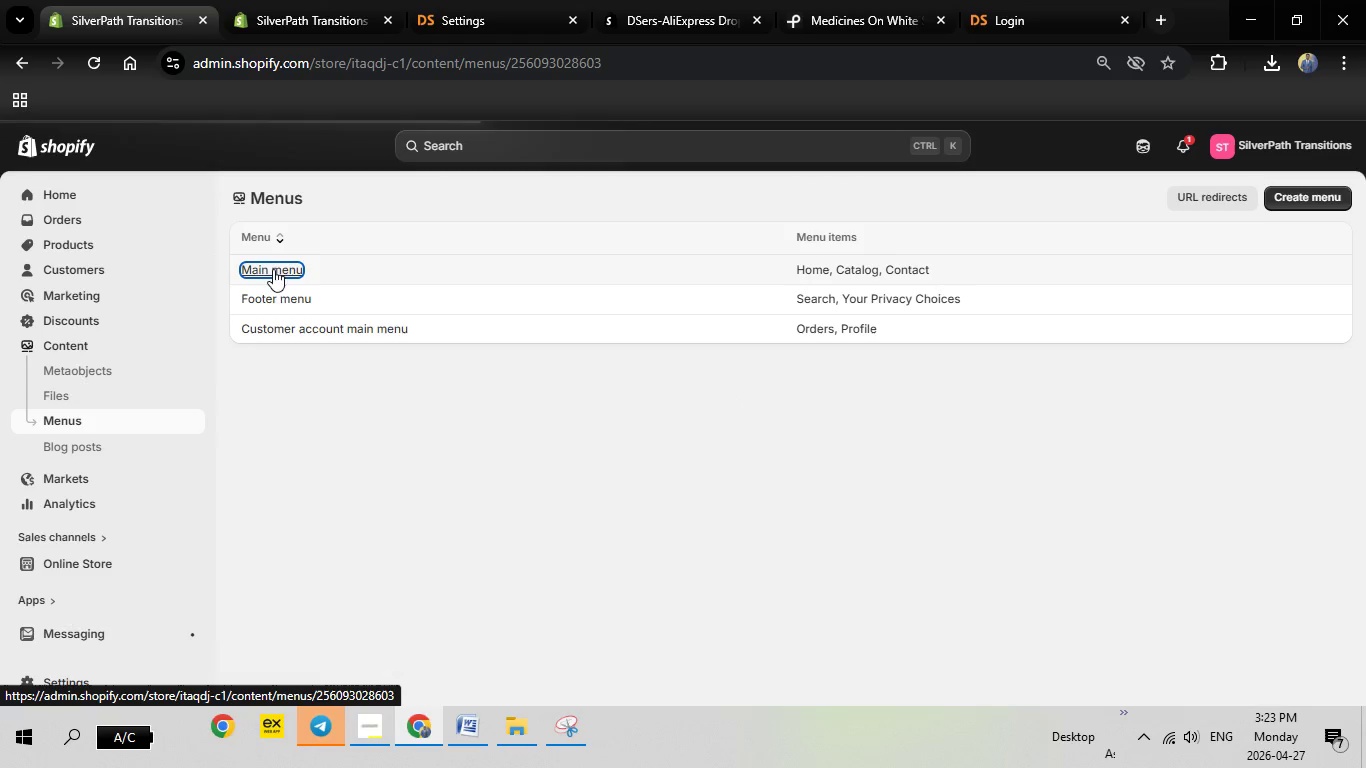 
mouse_move([618, 389])
 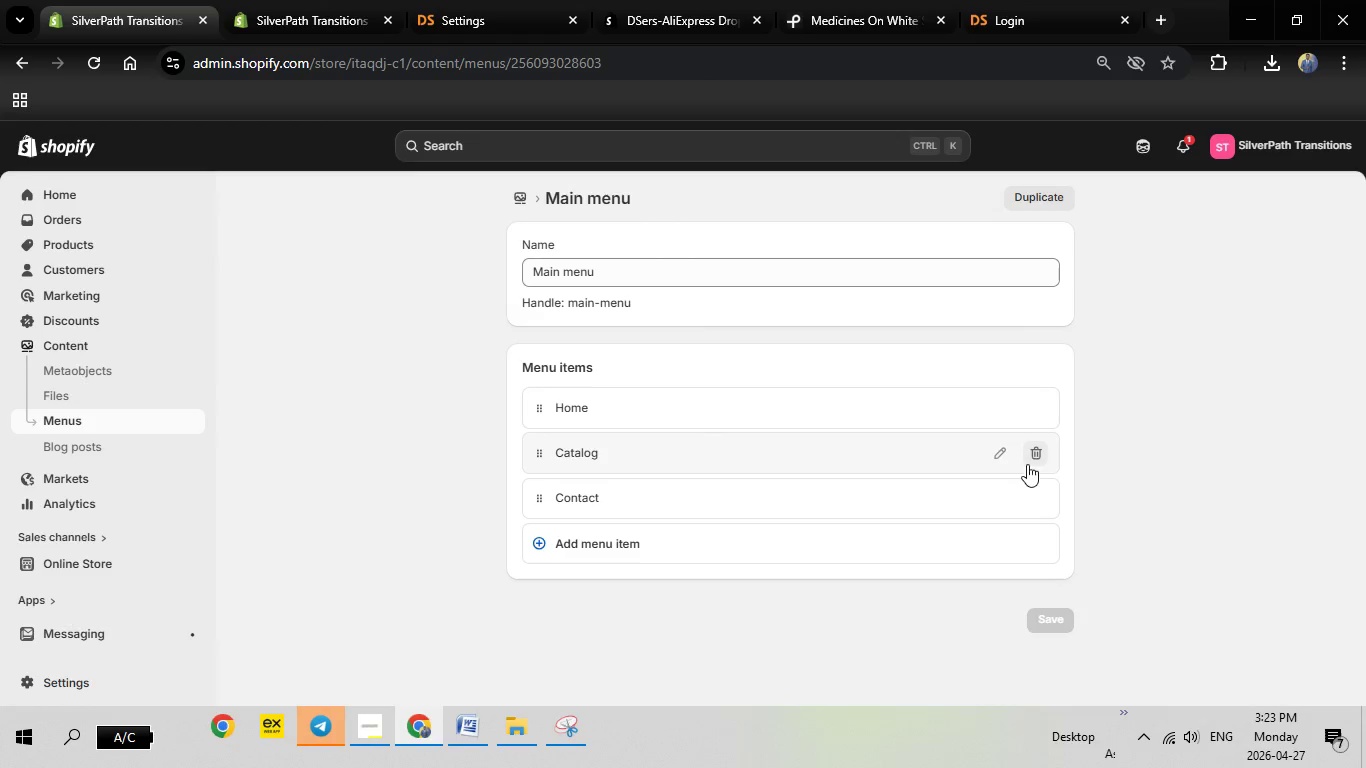 
left_click([1036, 451])
 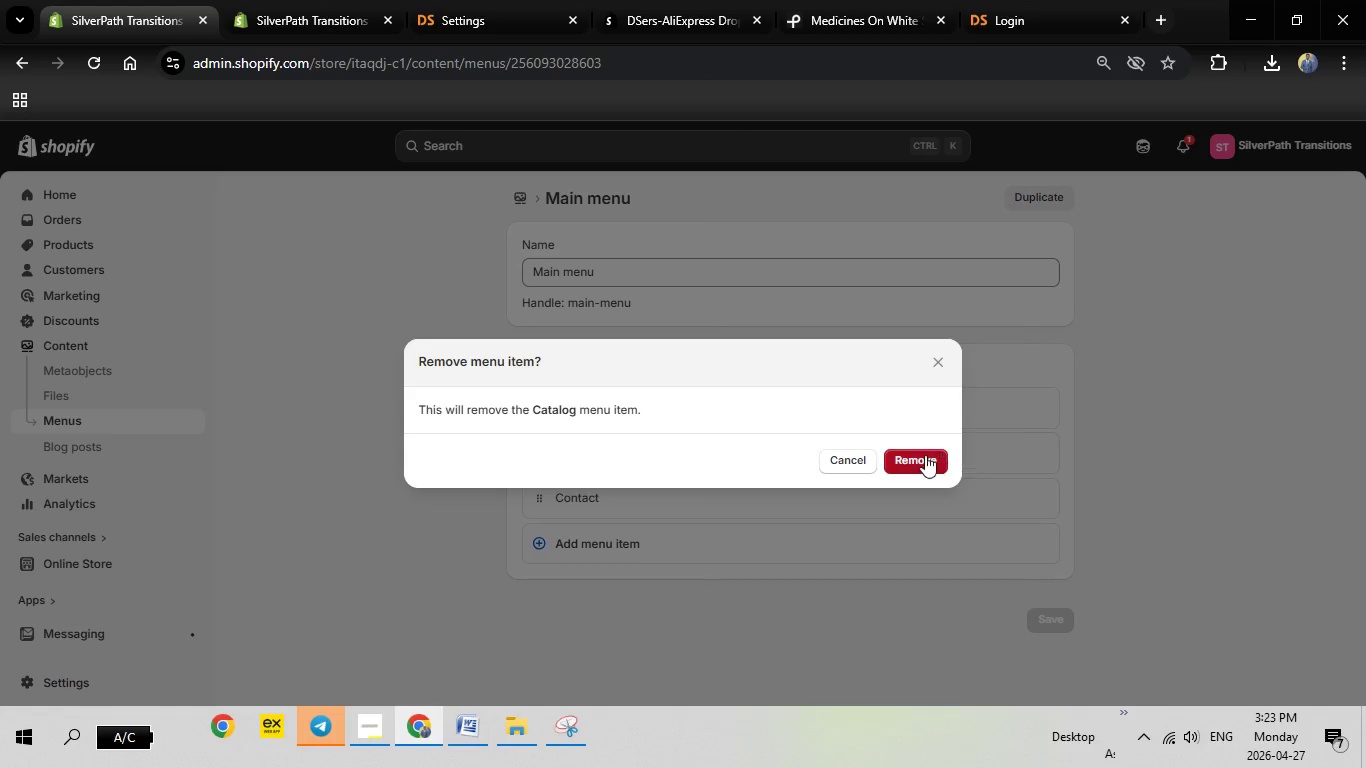 
left_click([922, 455])
 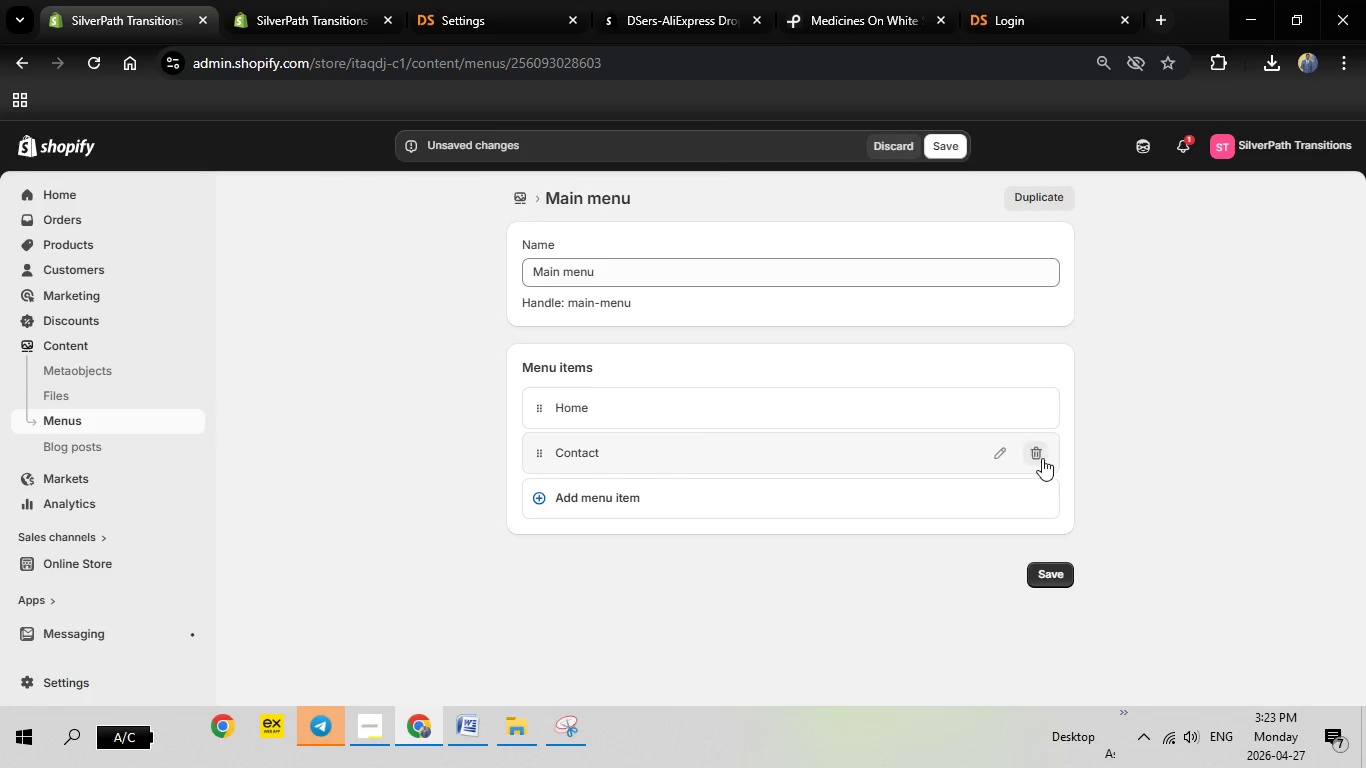 
left_click([1042, 458])
 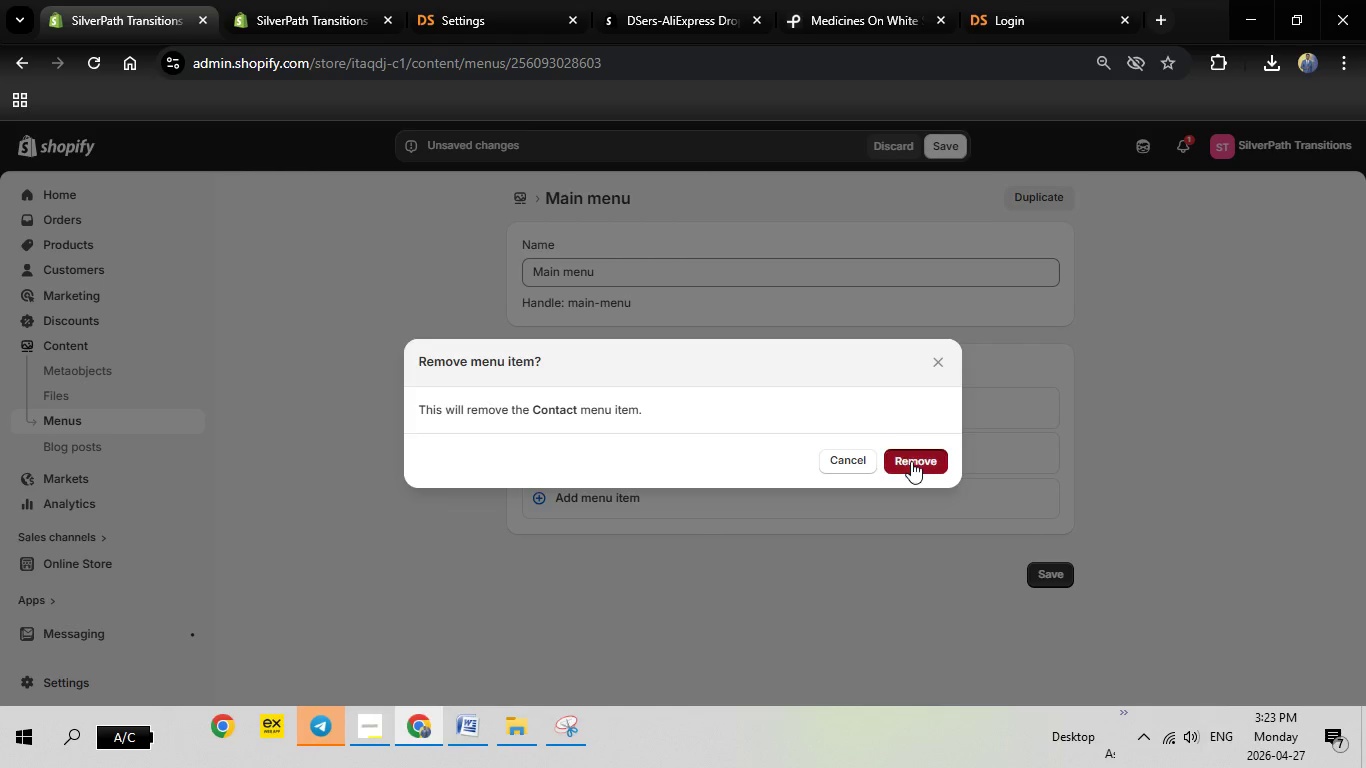 
left_click([911, 461])
 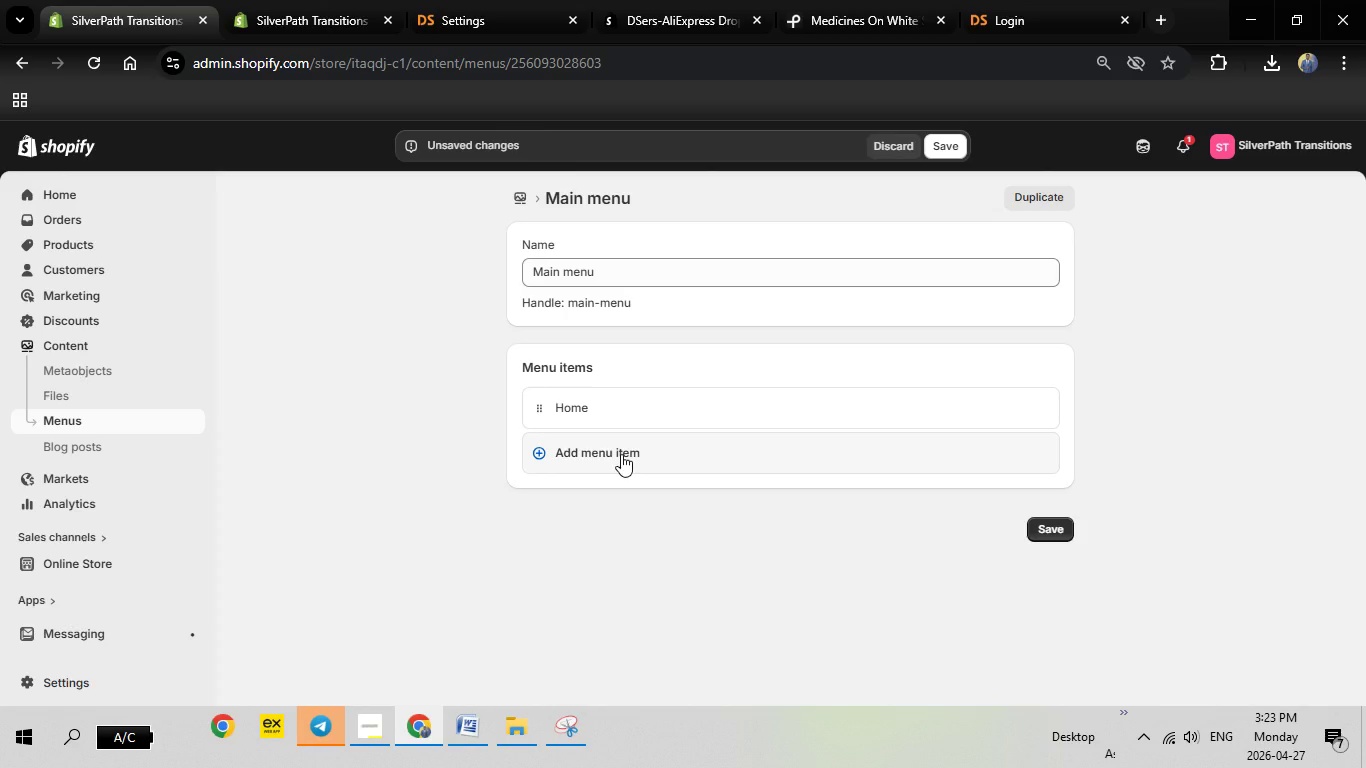 
wait(7.17)
 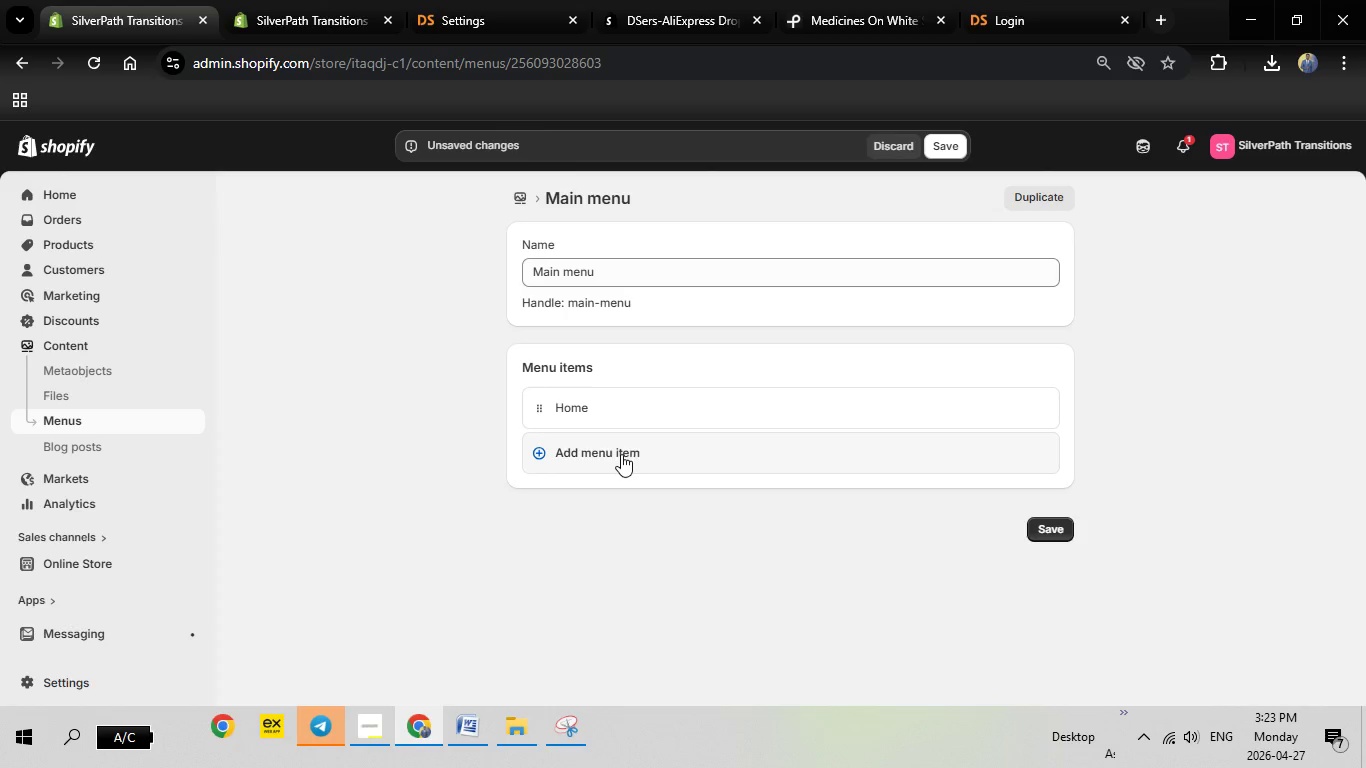 
left_click([621, 454])
 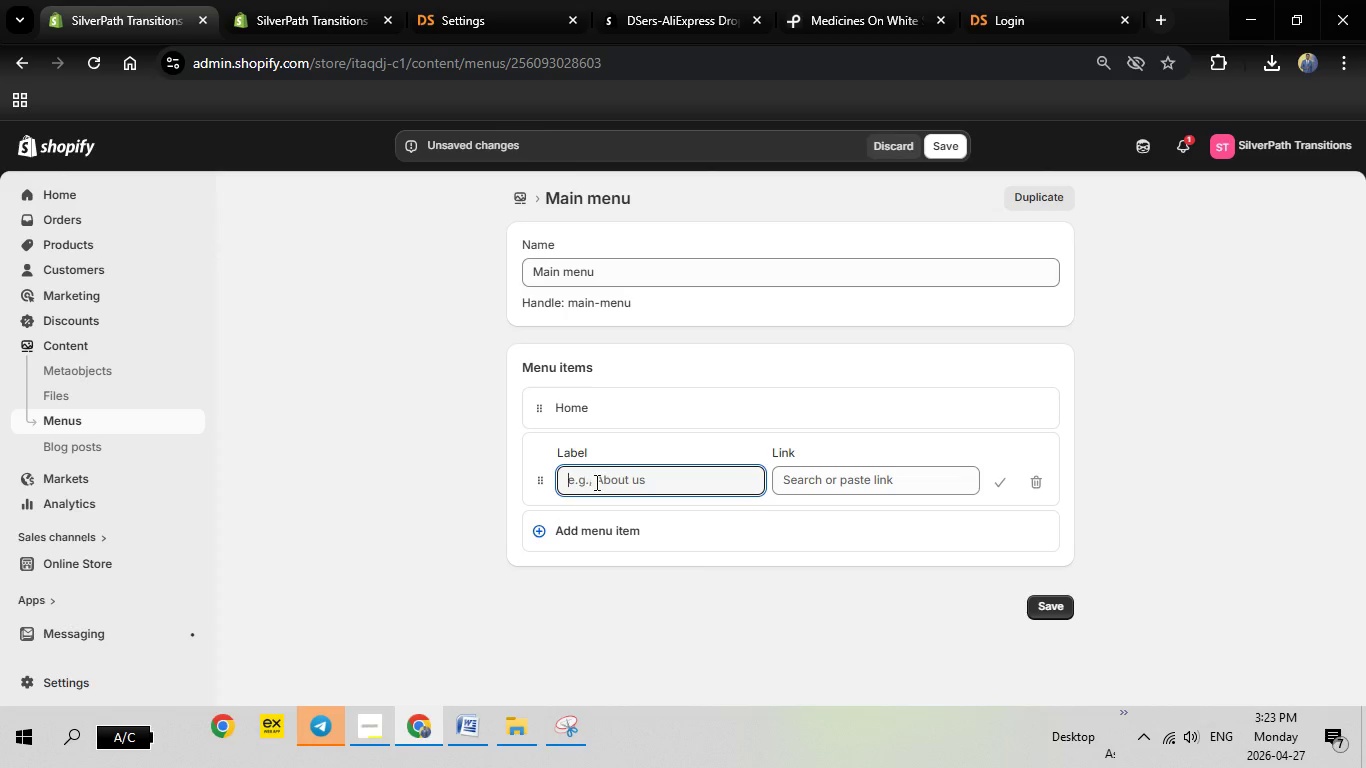 
left_click([596, 482])
 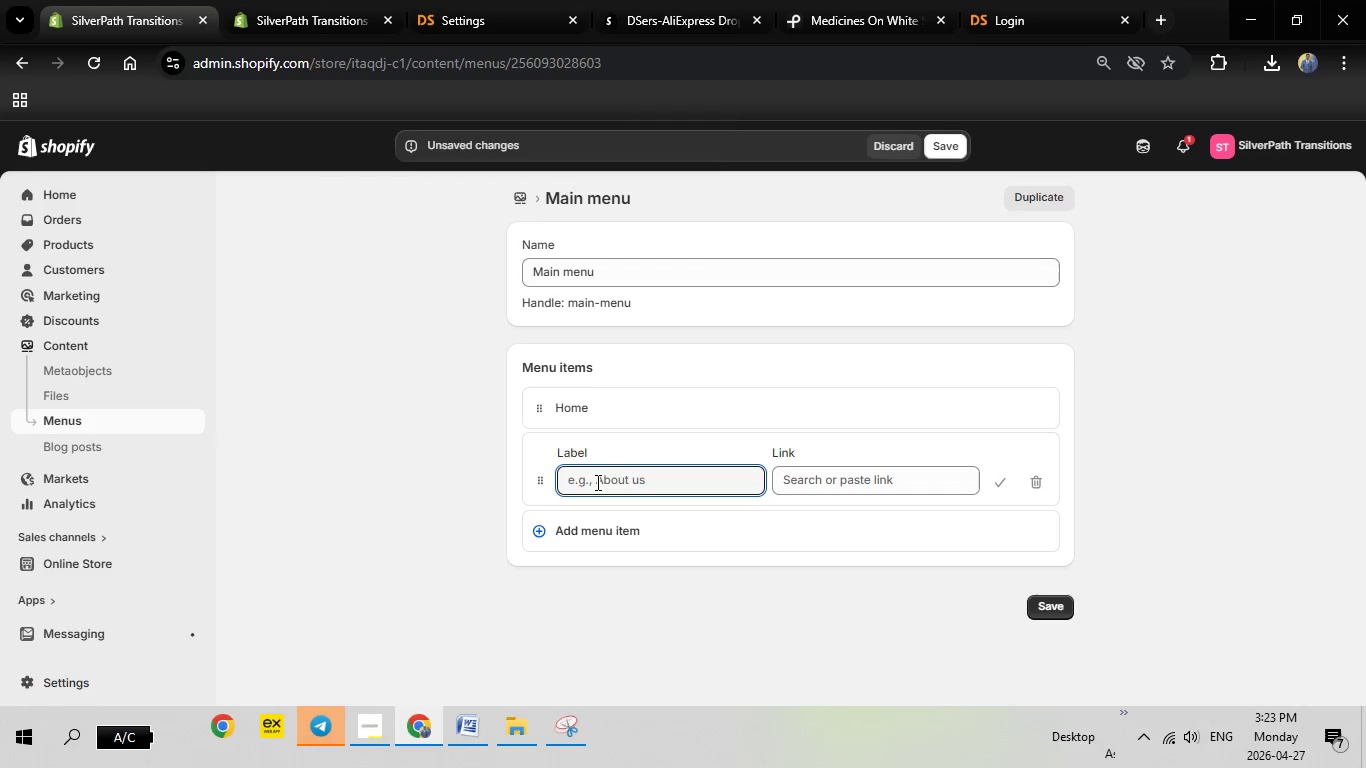 
type(Settling)
 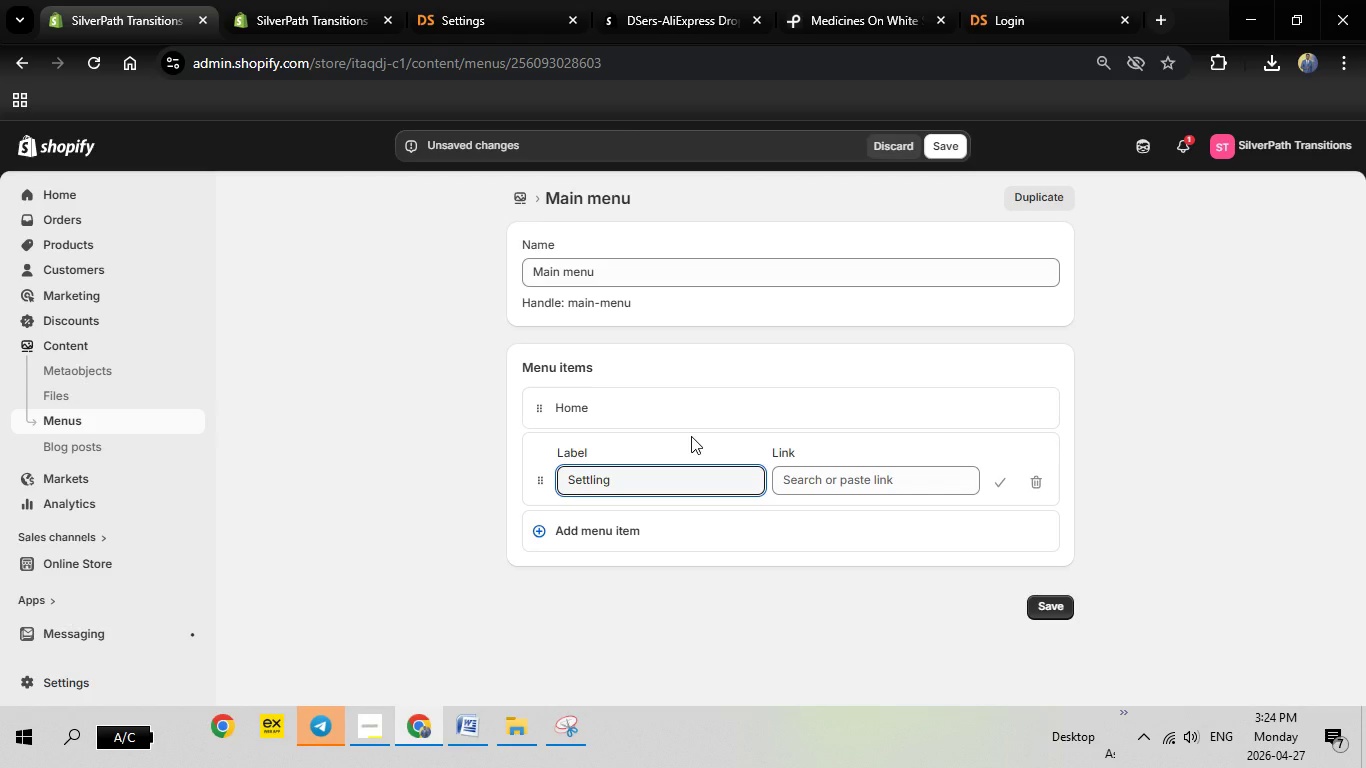 
type(-In Kits)
 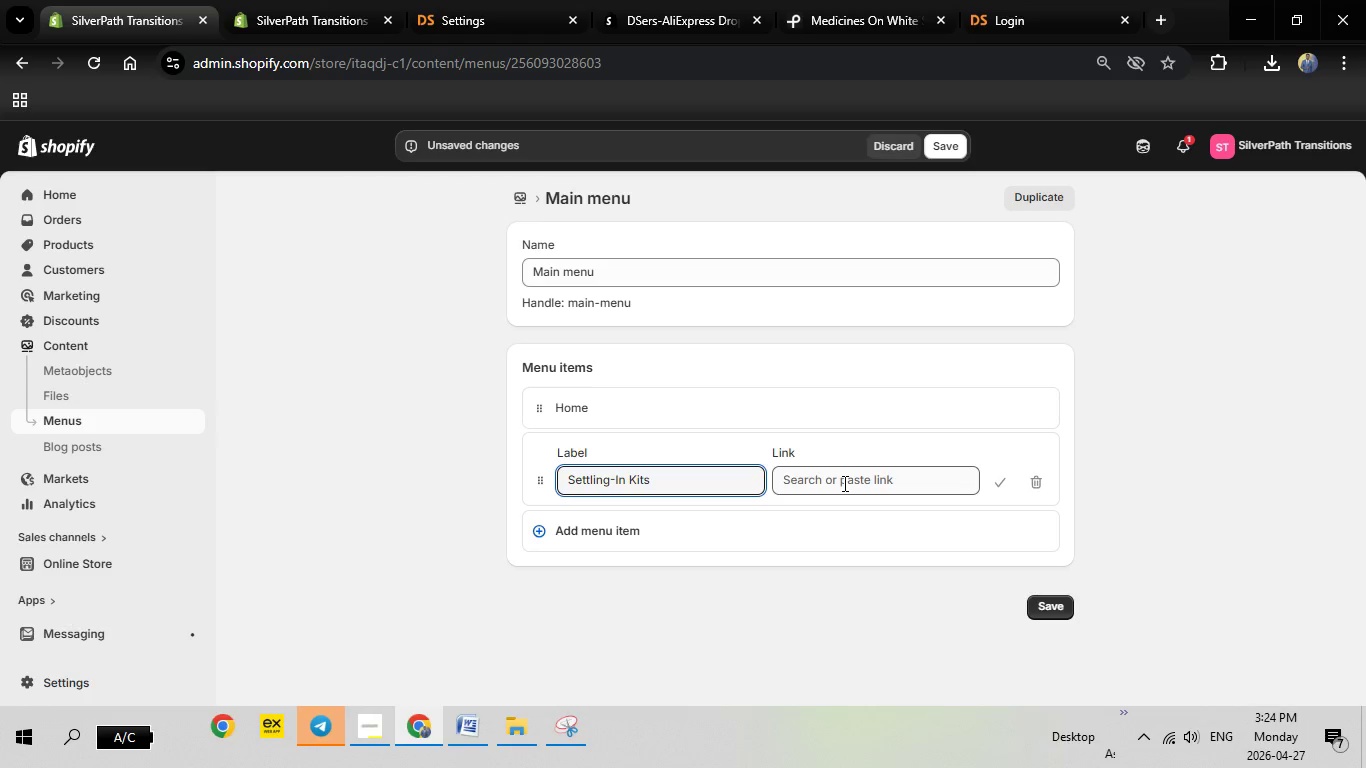 
wait(6.2)
 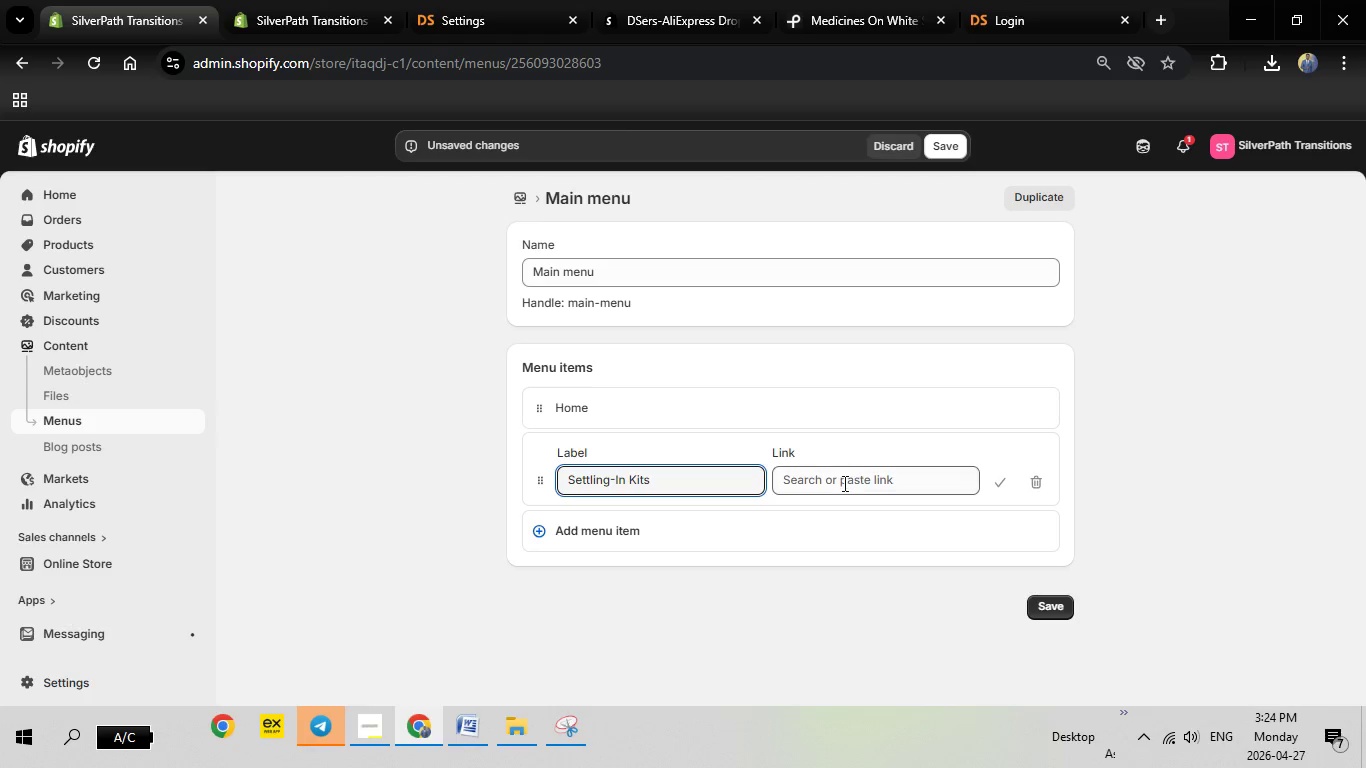 
left_click([839, 481])
 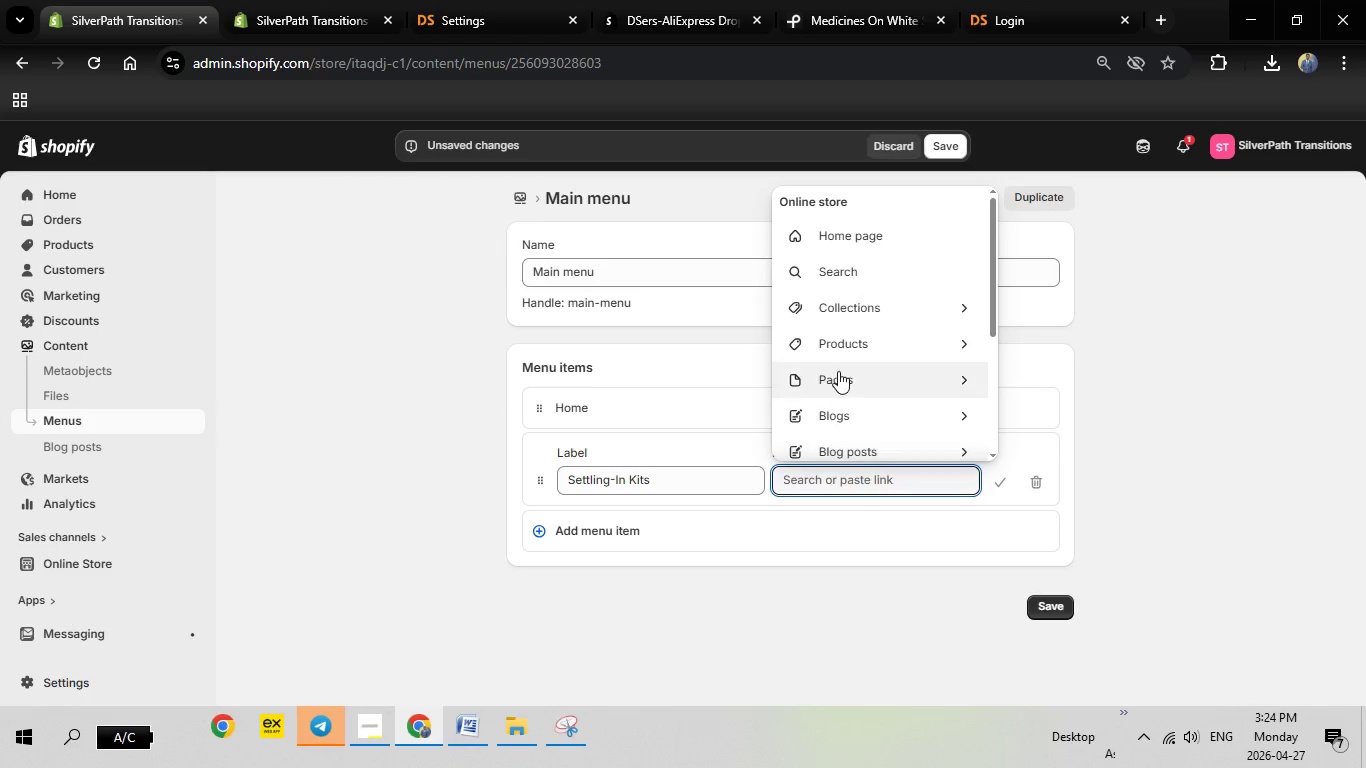 
left_click([838, 371])
 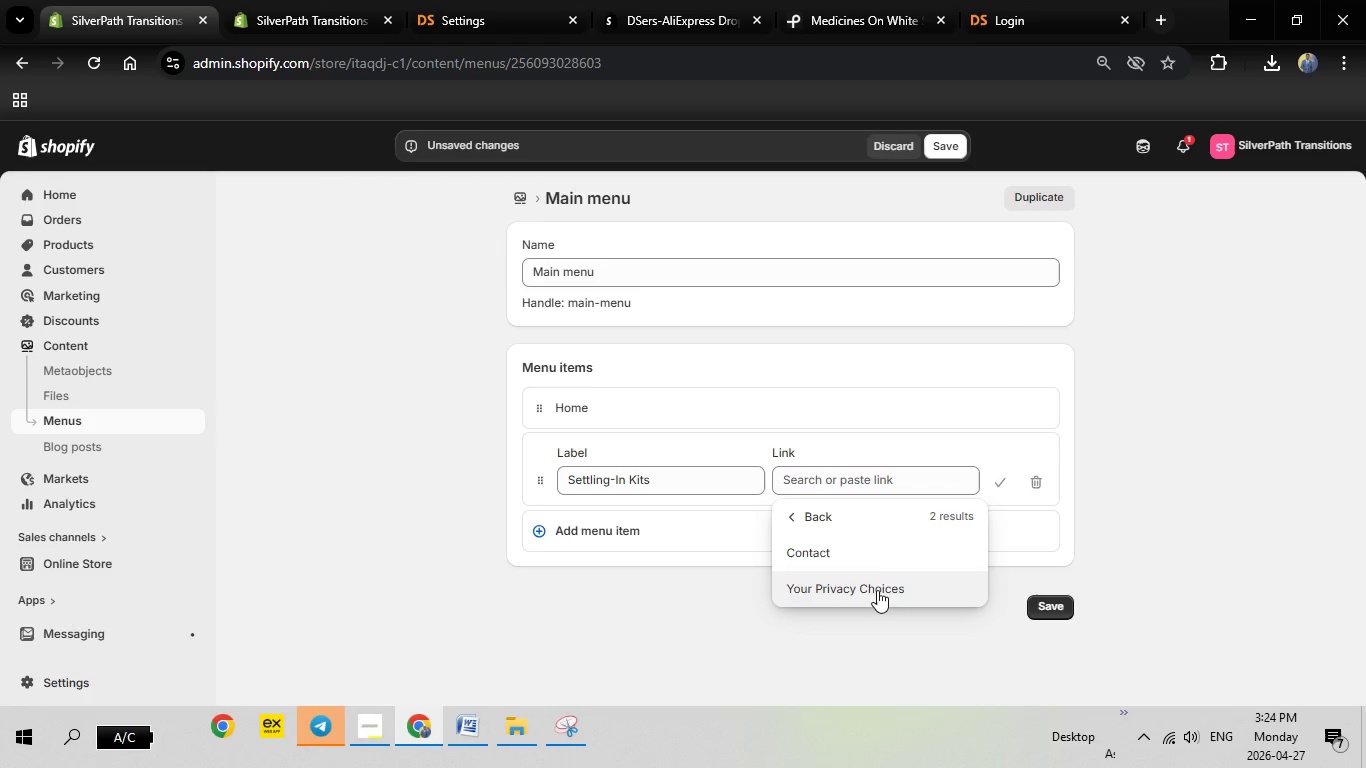 
left_click([850, 552])
 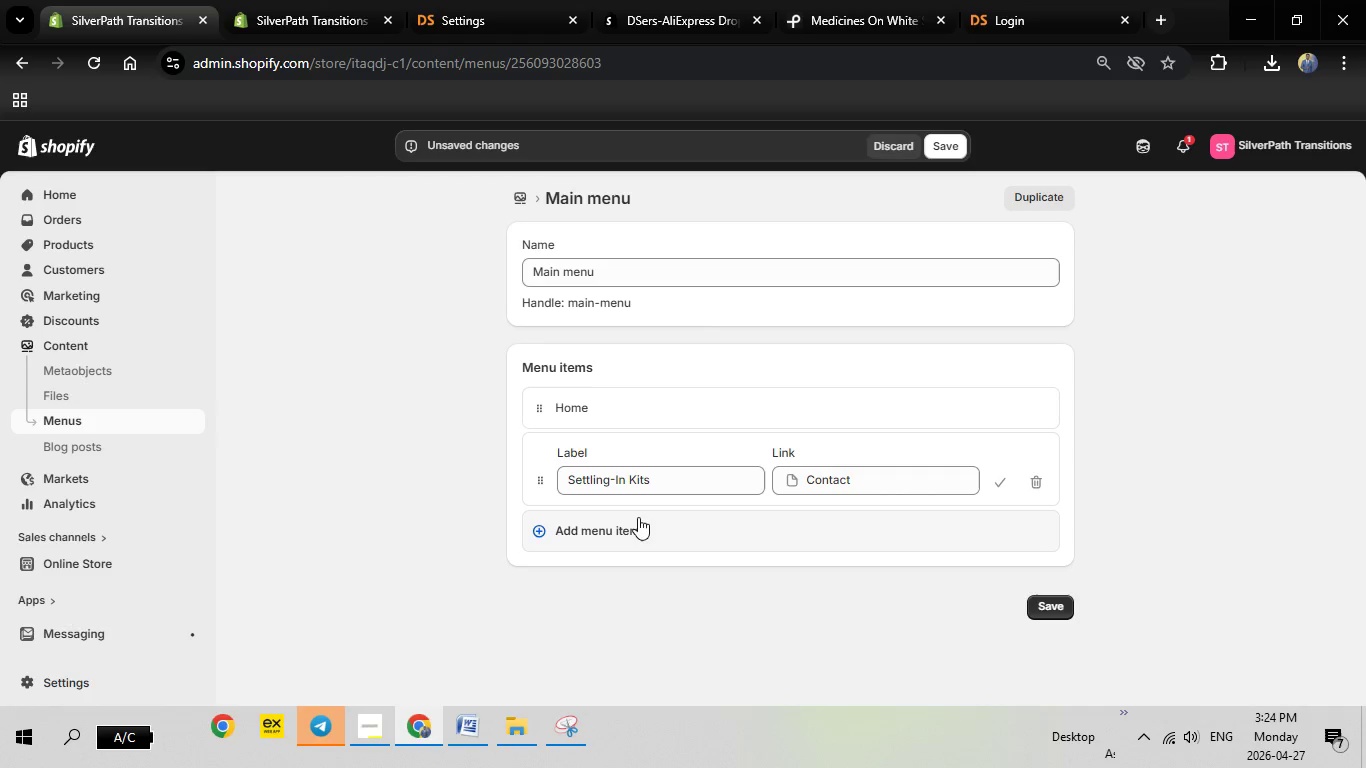 
wait(8.3)
 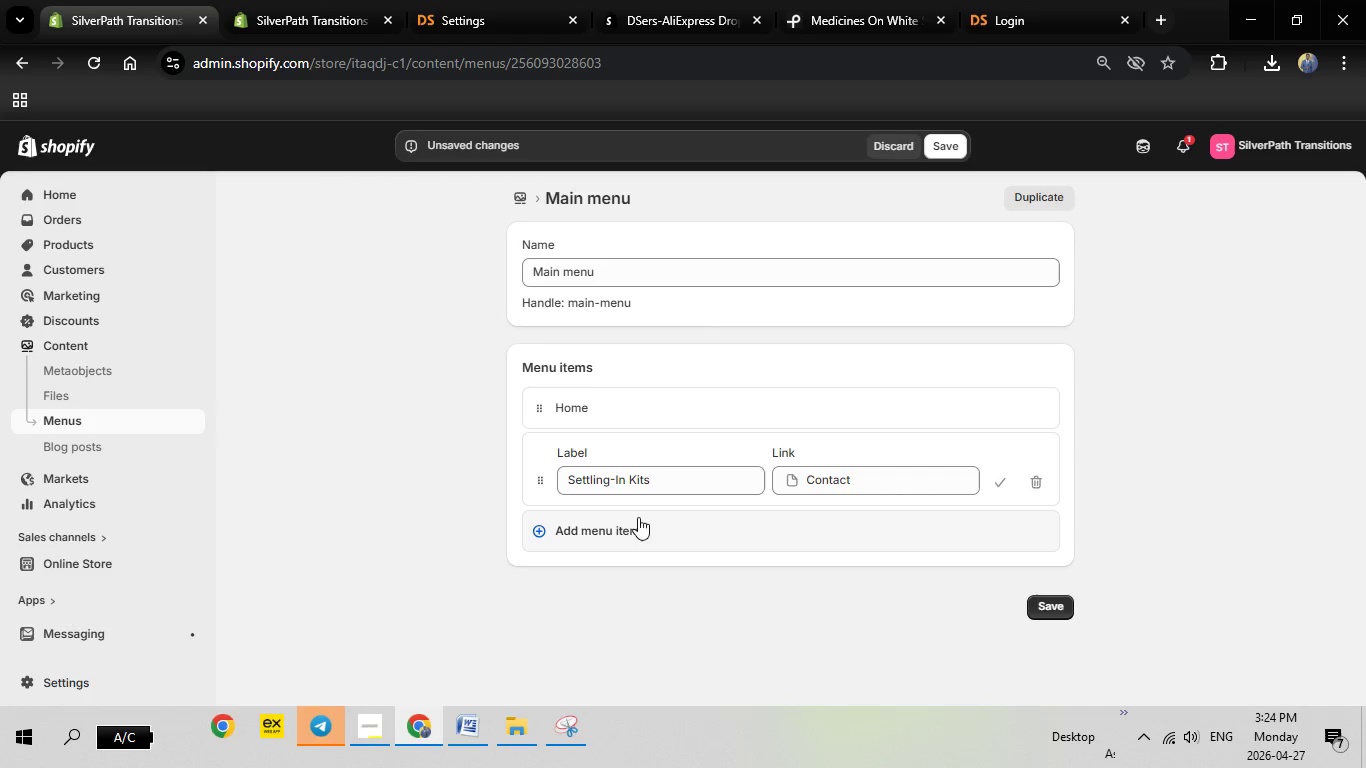 
left_click([606, 533])
 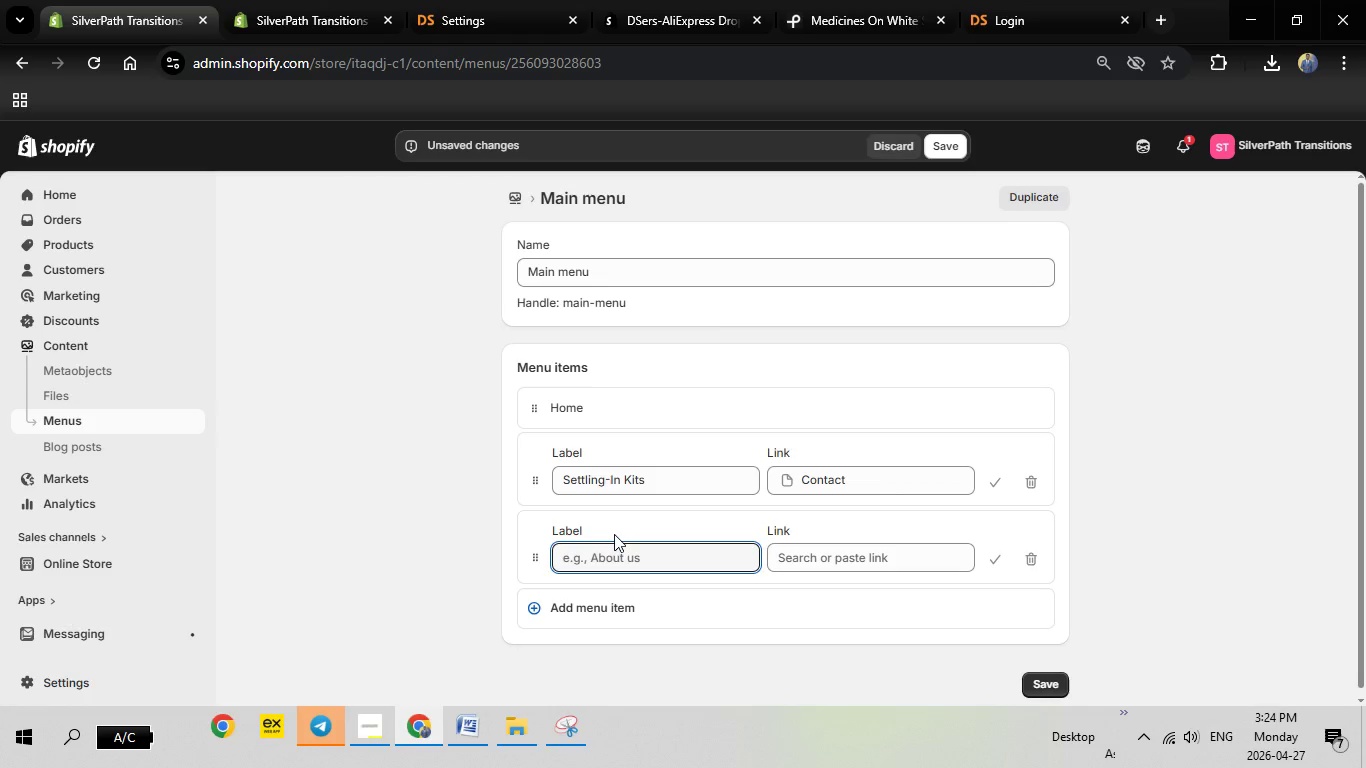 
type(For Caregivers)
 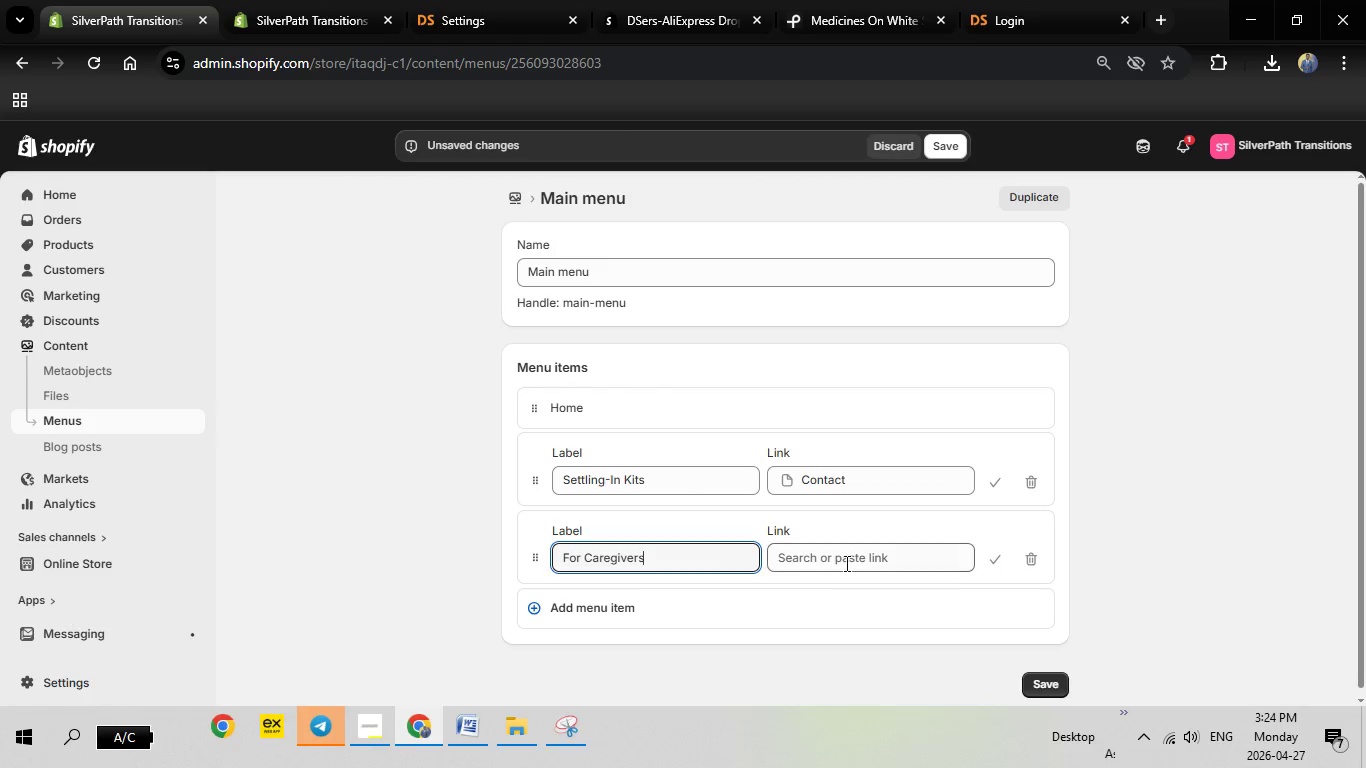 
left_click([845, 563])
 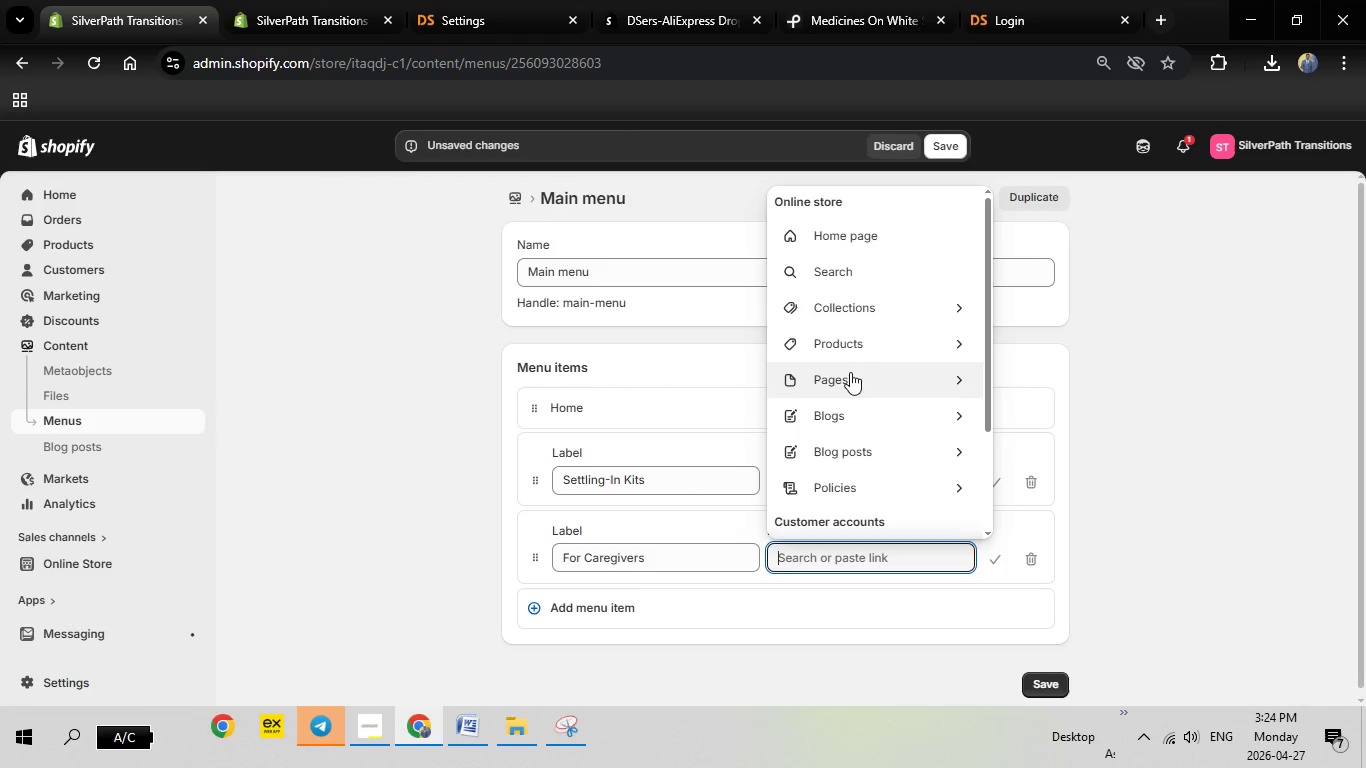 
left_click([846, 375])
 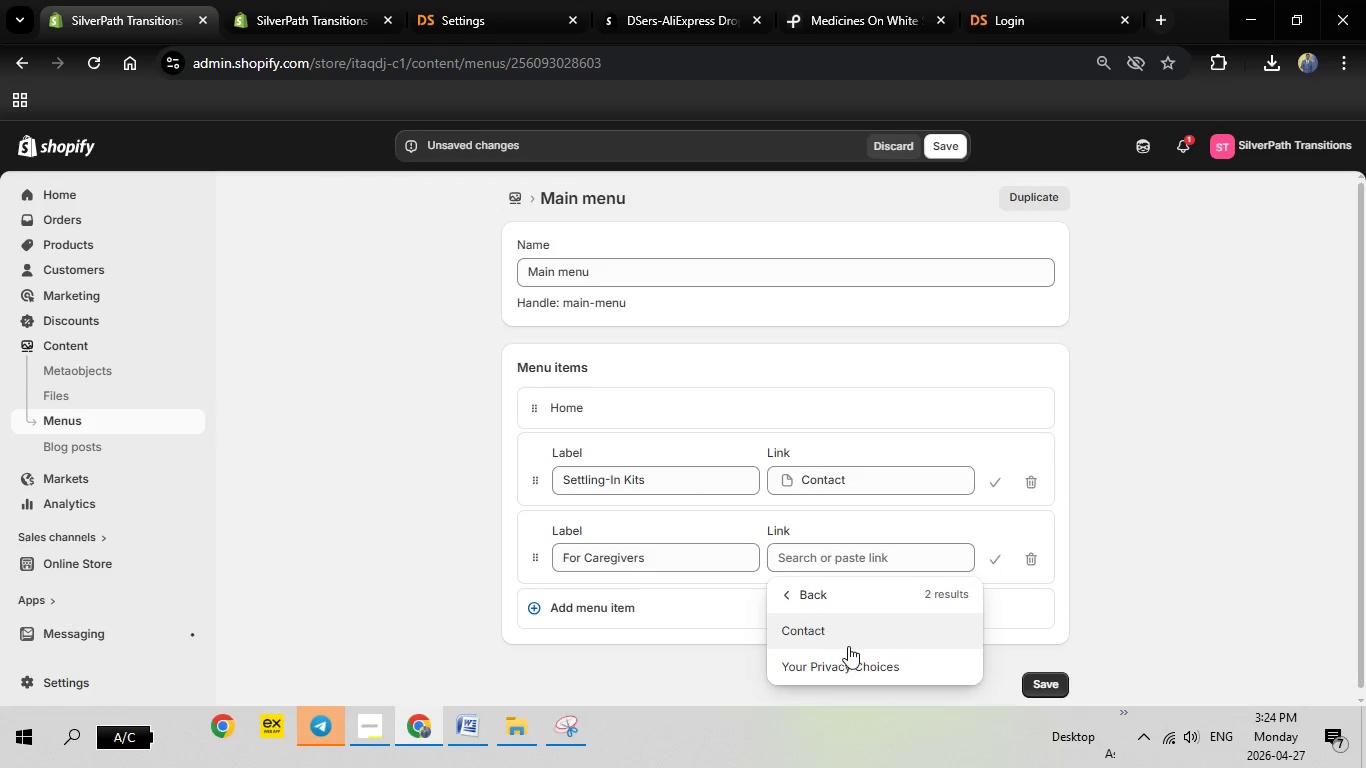 
left_click([849, 661])
 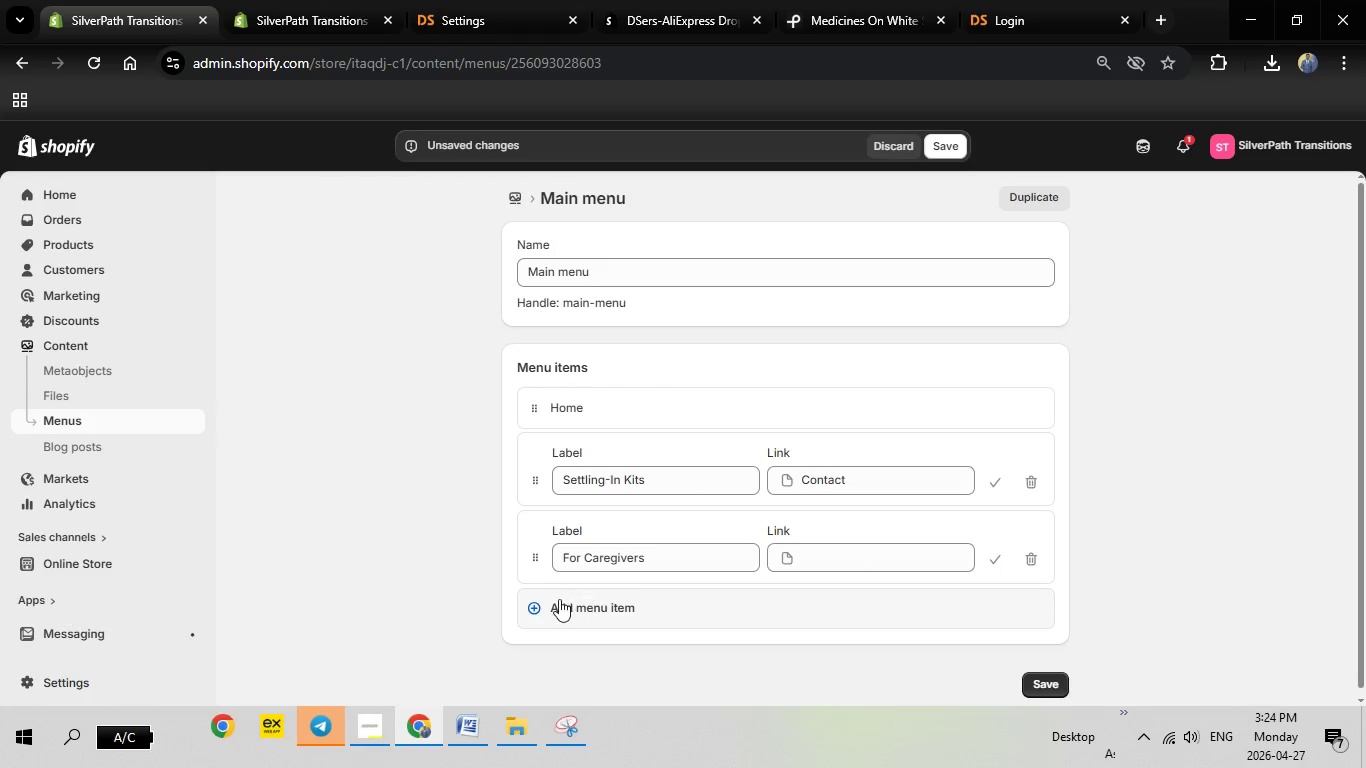 
left_click([559, 599])
 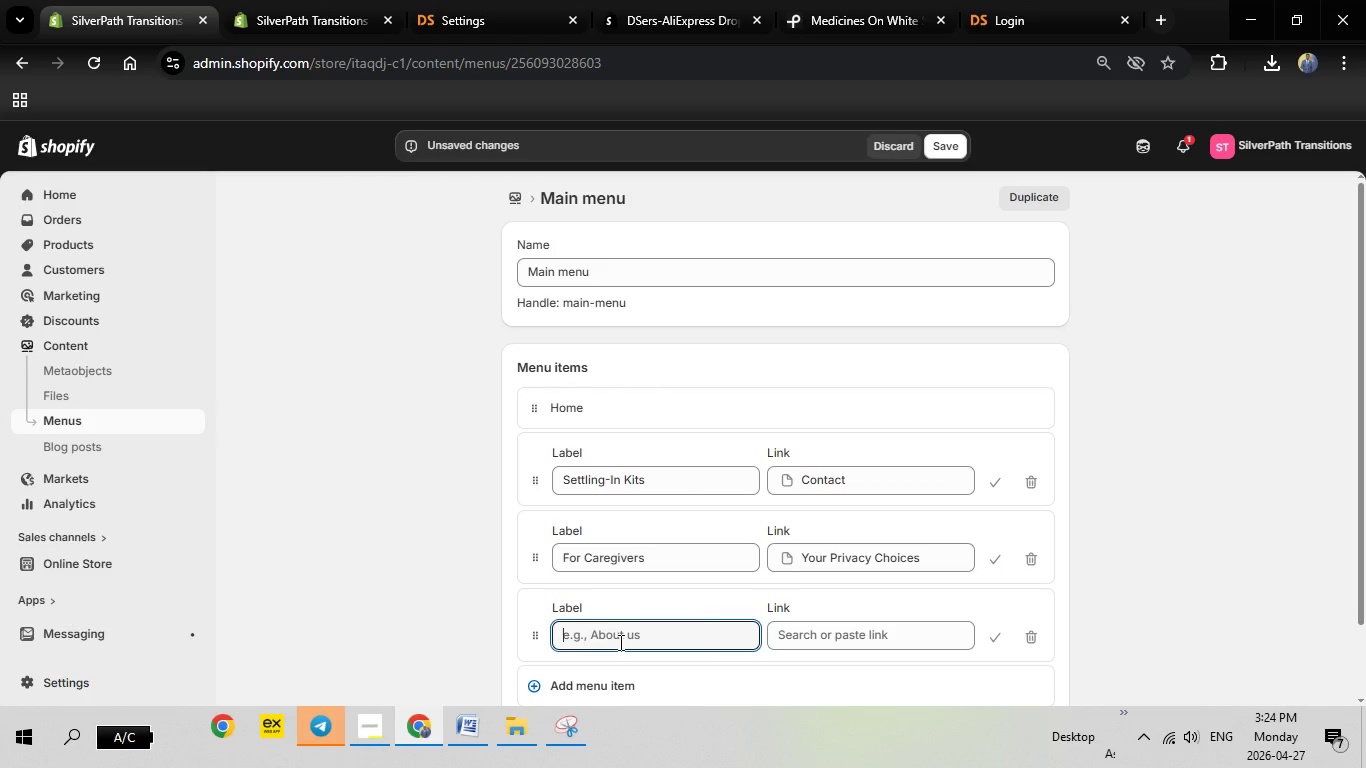 
type(Contact)
 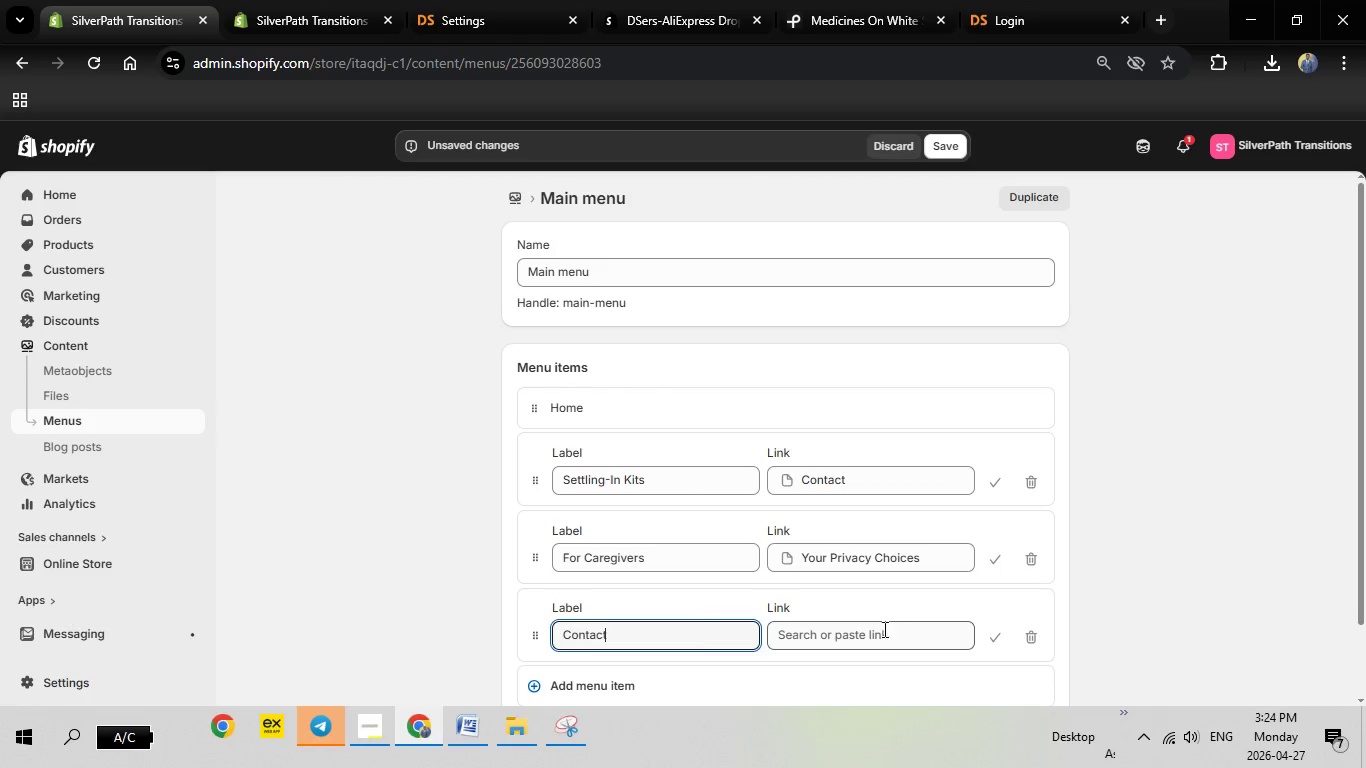 
left_click([848, 638])
 